 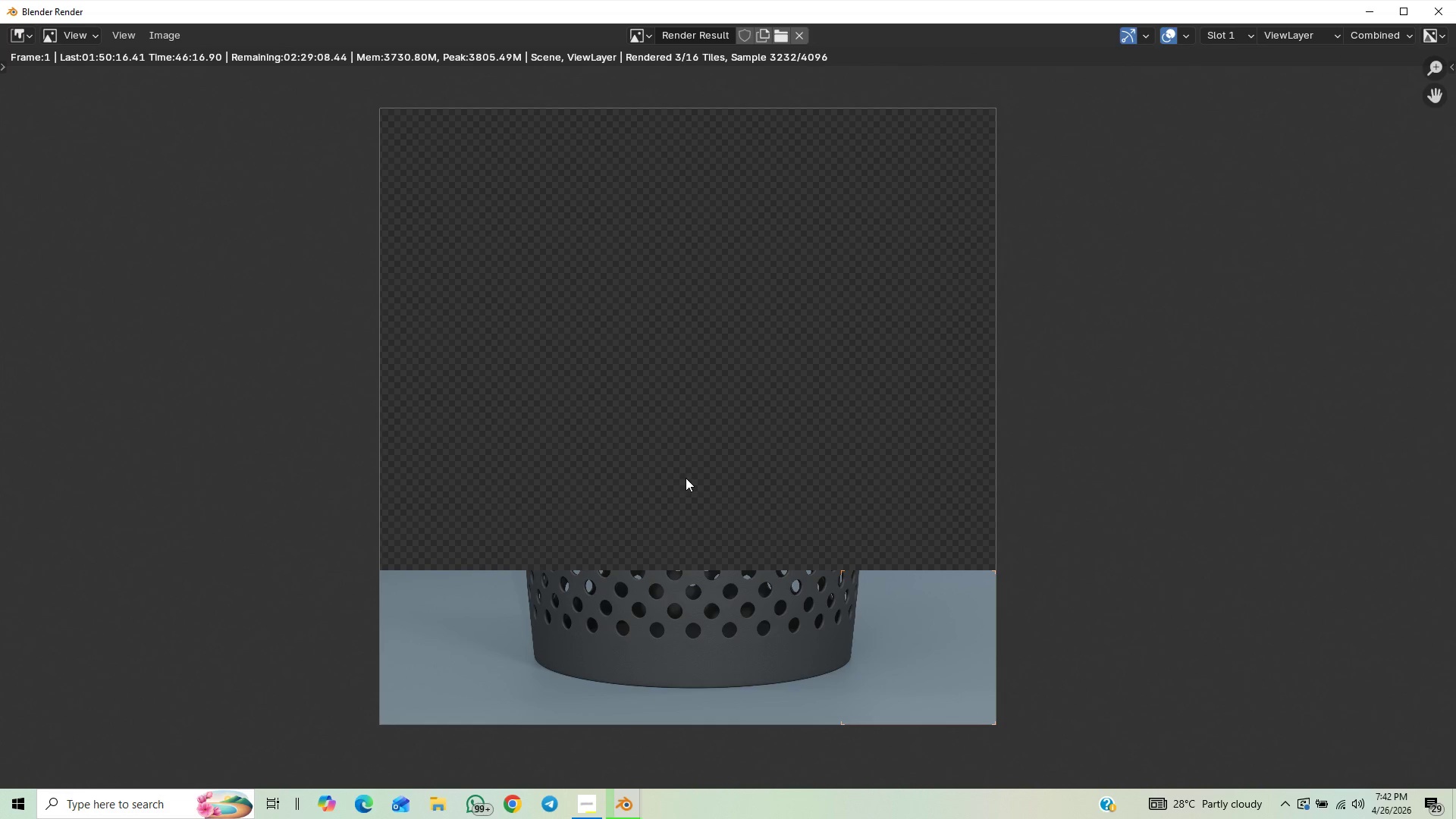 
scroll: coordinate [759, 519], scroll_direction: up, amount: 2.0
 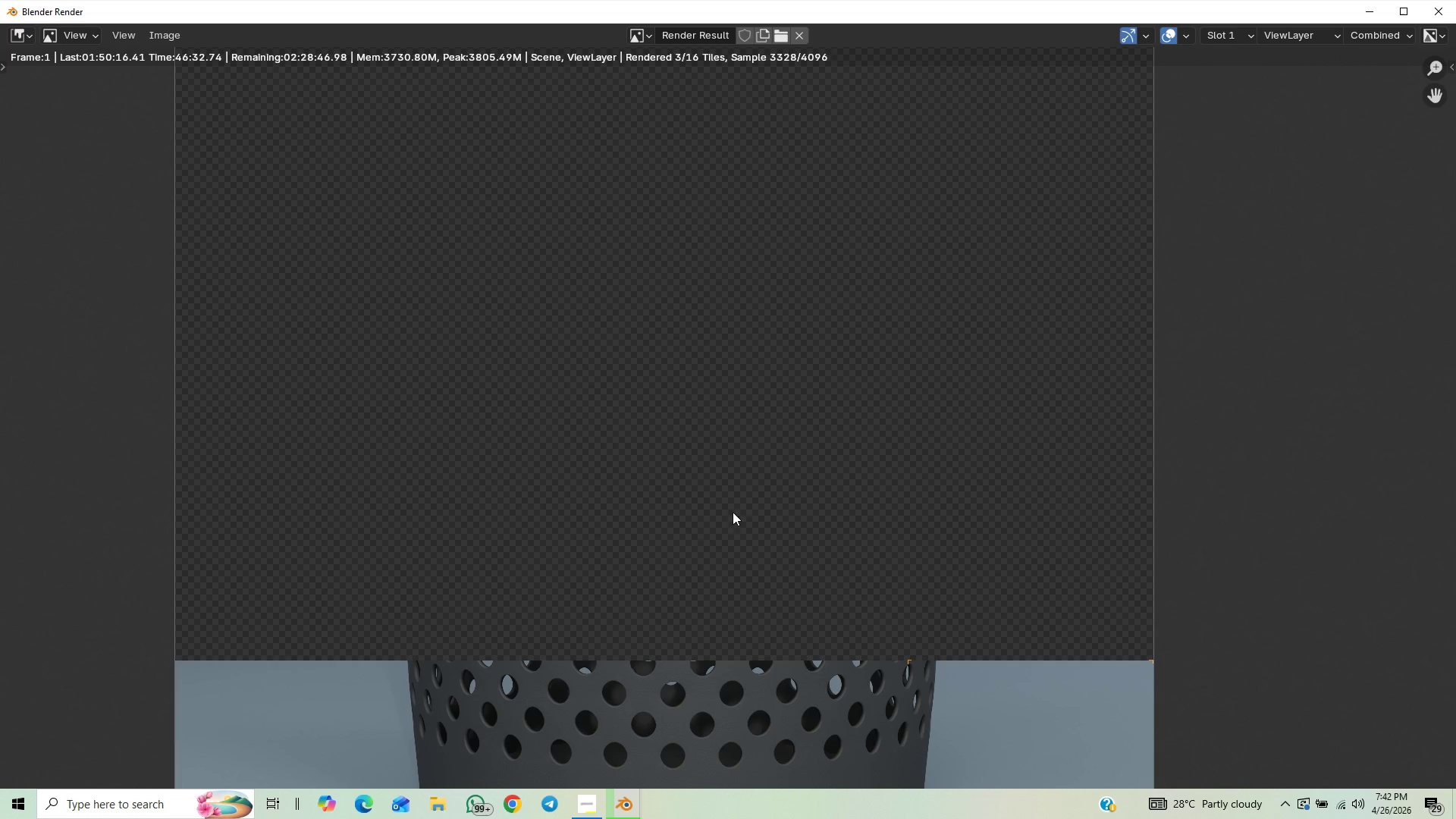 
wait(14.97)
 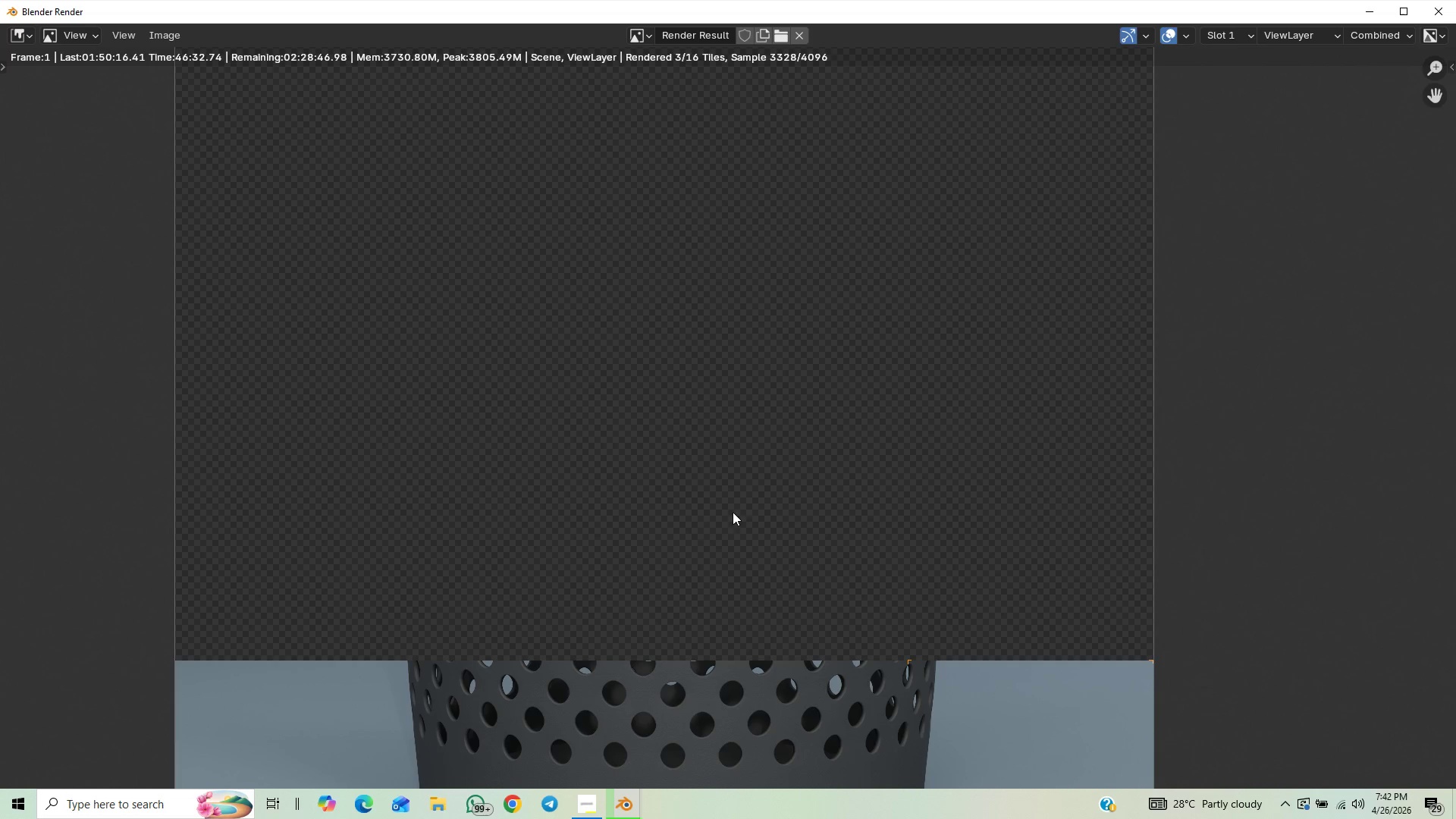 
scroll: coordinate [717, 394], scroll_direction: down, amount: 1.0
 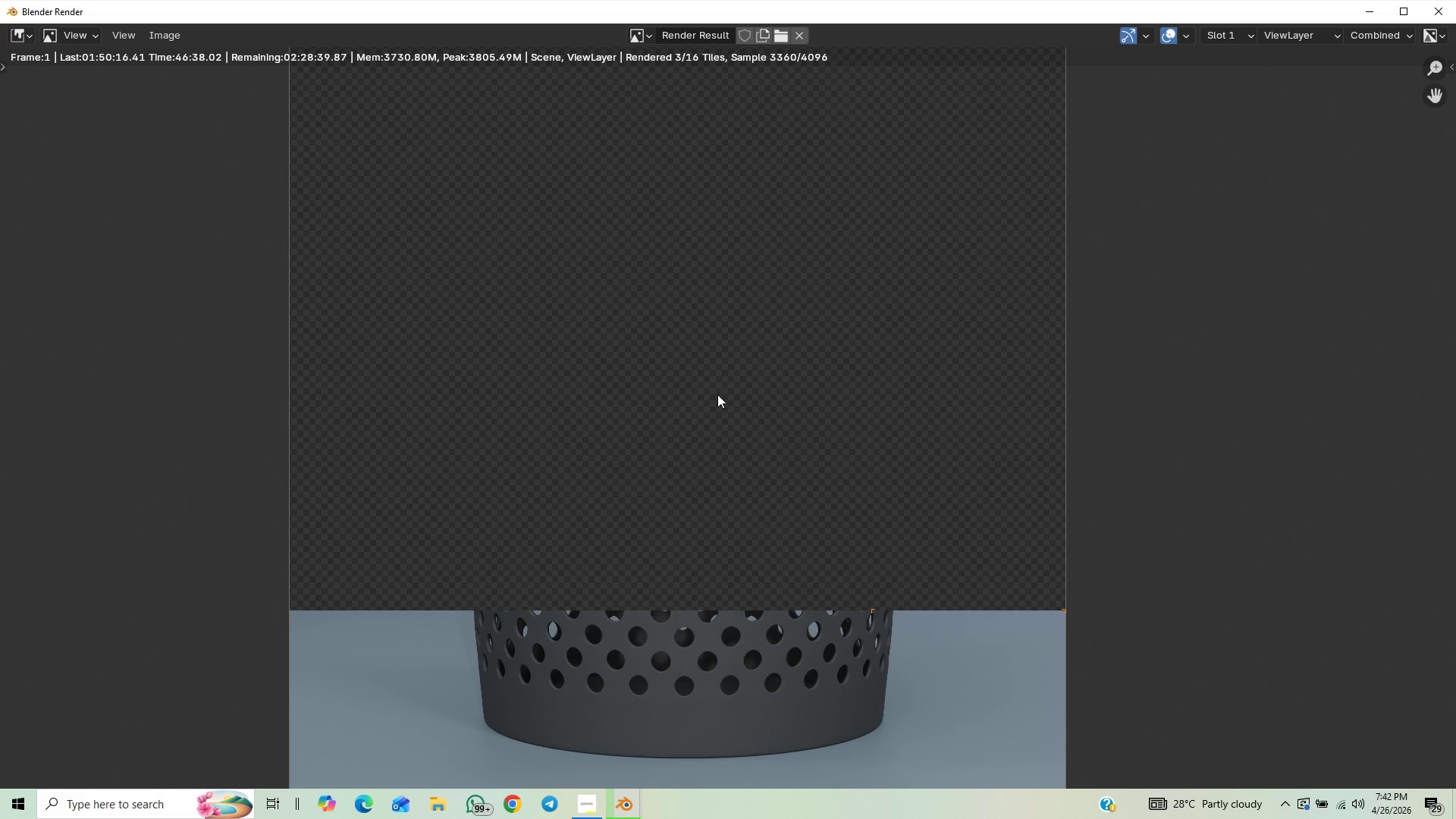 
scroll: coordinate [717, 394], scroll_direction: up, amount: 1.0
 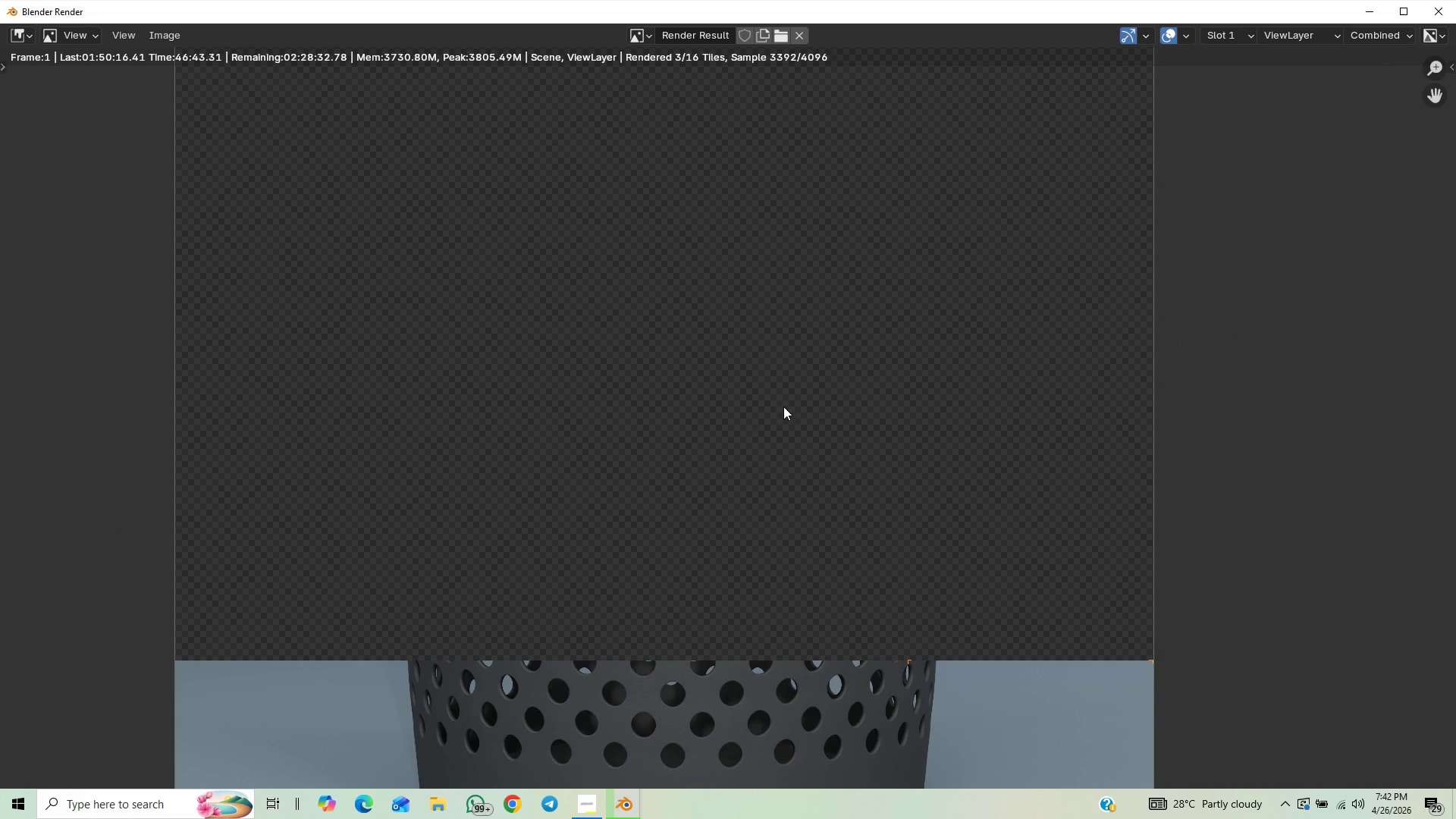 
wait(6.0)
 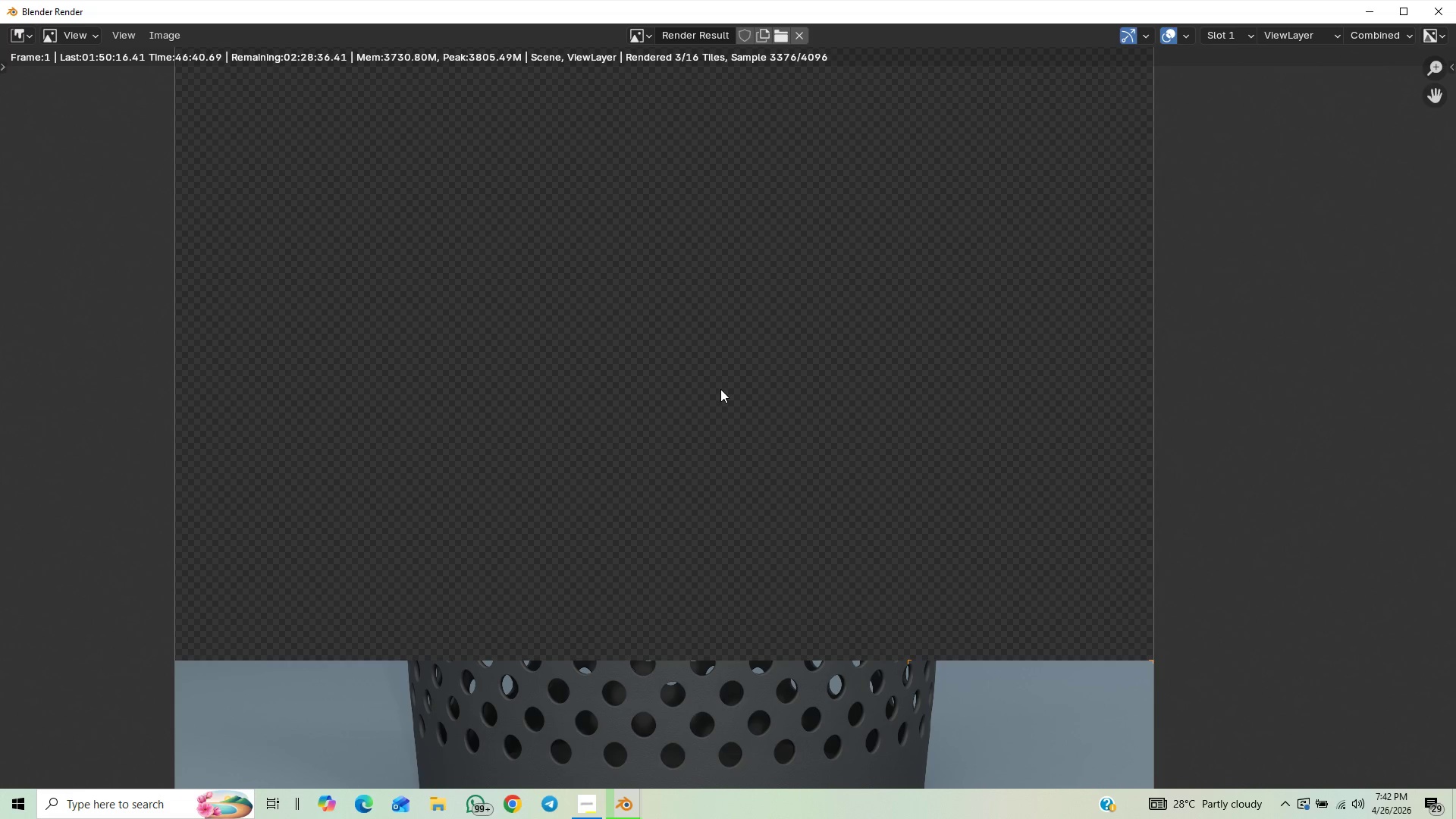 
scroll: coordinate [648, 381], scroll_direction: down, amount: 2.0
 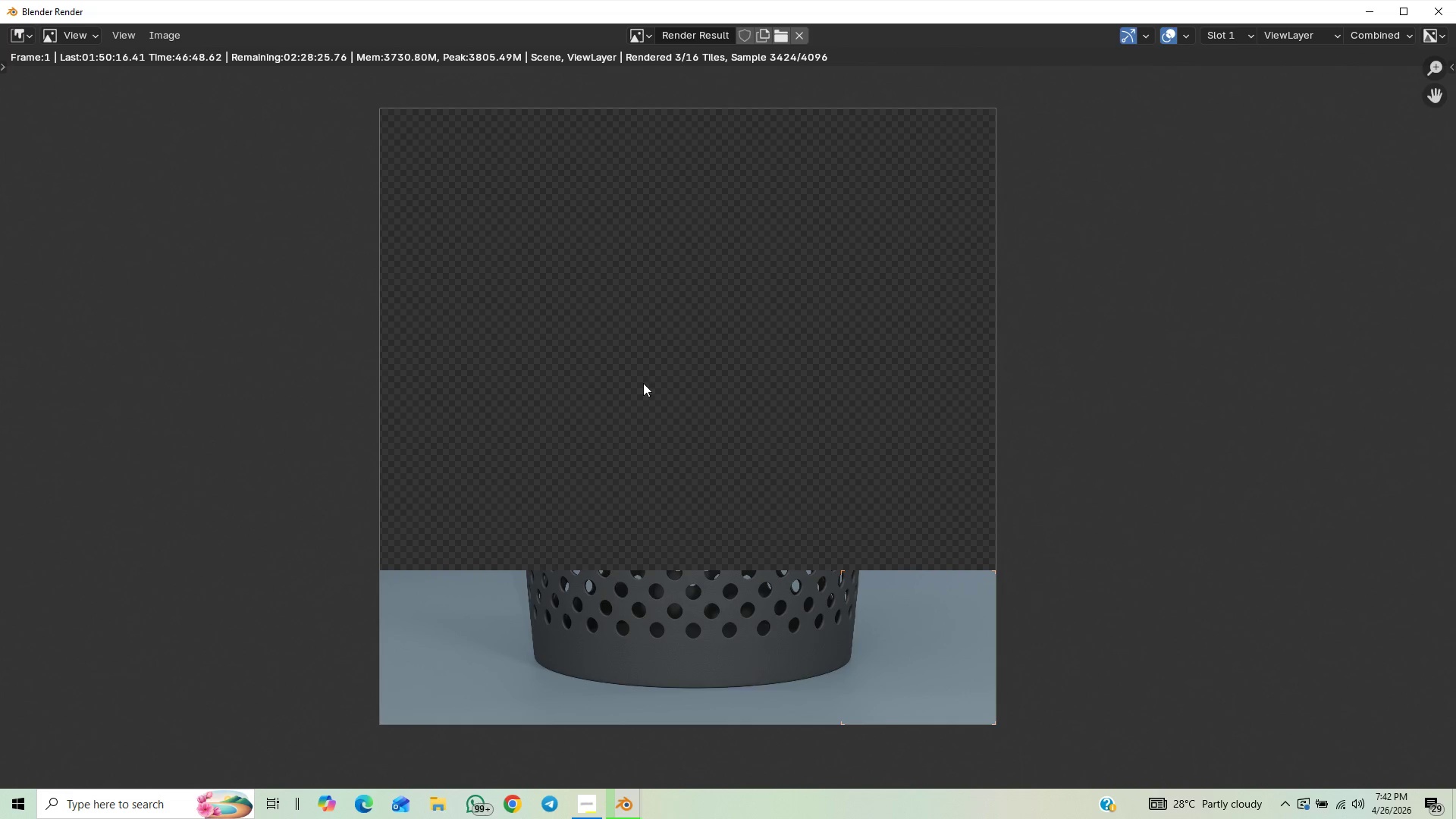 
scroll: coordinate [643, 383], scroll_direction: up, amount: 1.0
 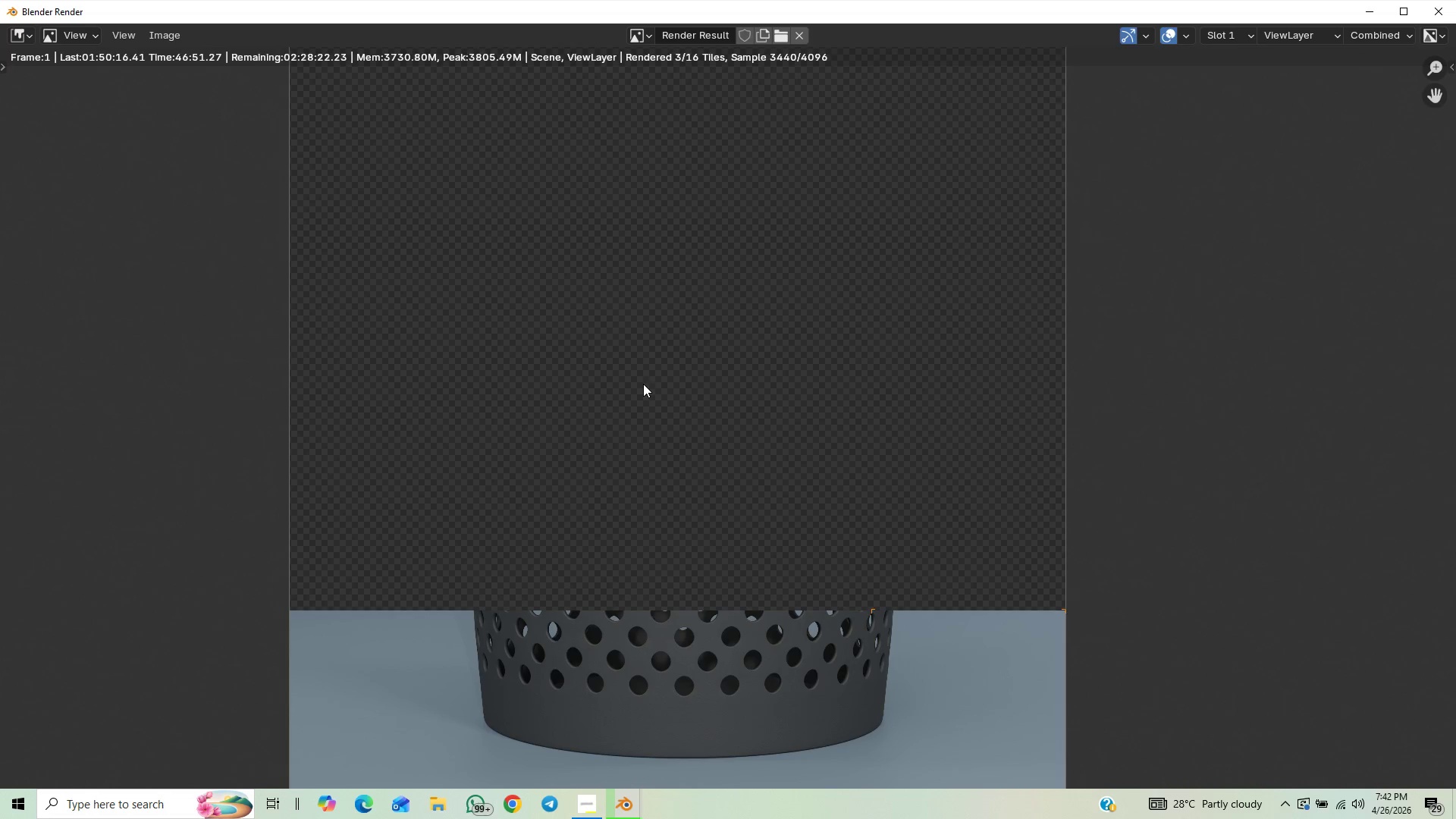 
scroll: coordinate [643, 384], scroll_direction: down, amount: 1.0
 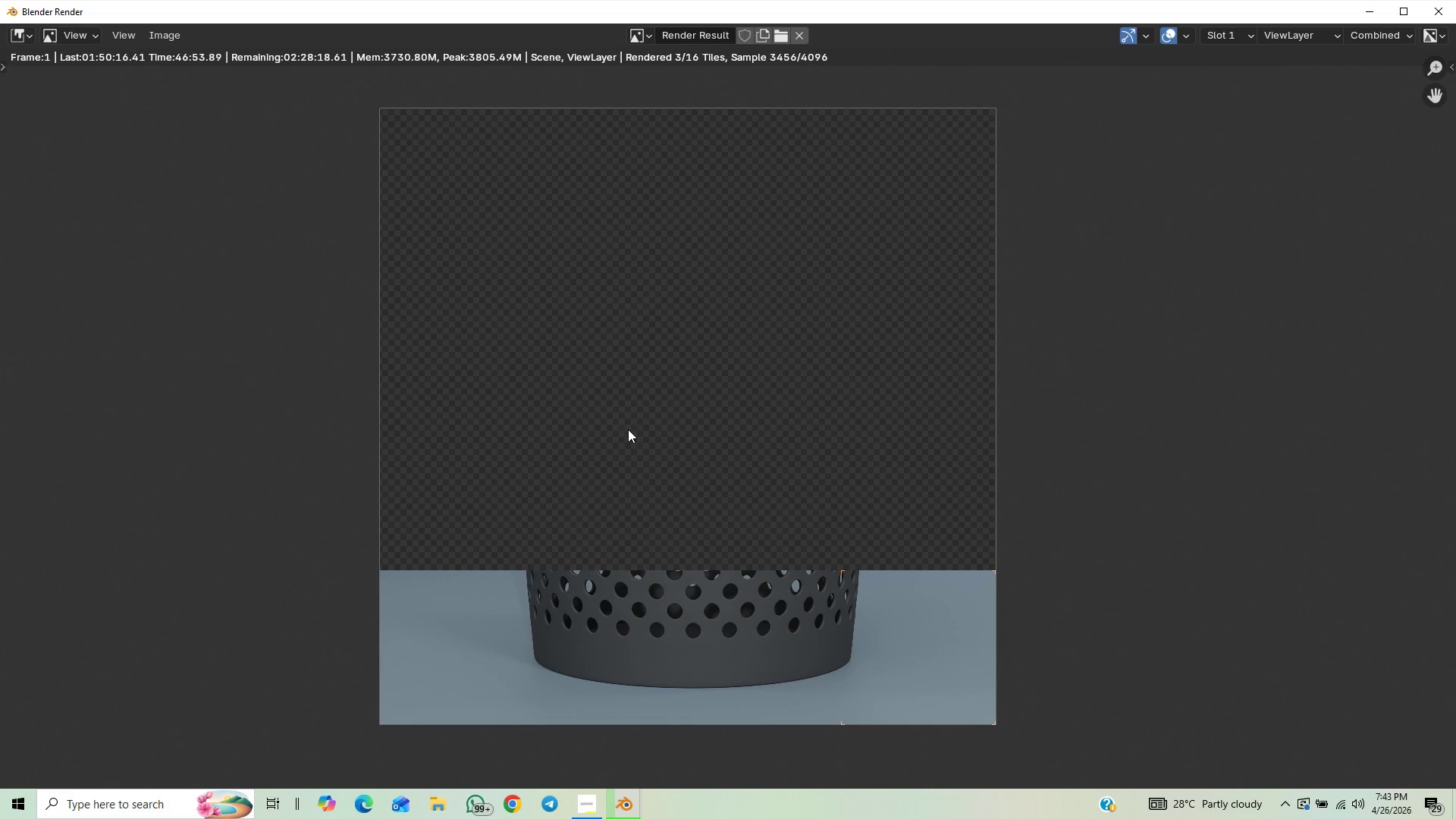 
wait(7.58)
 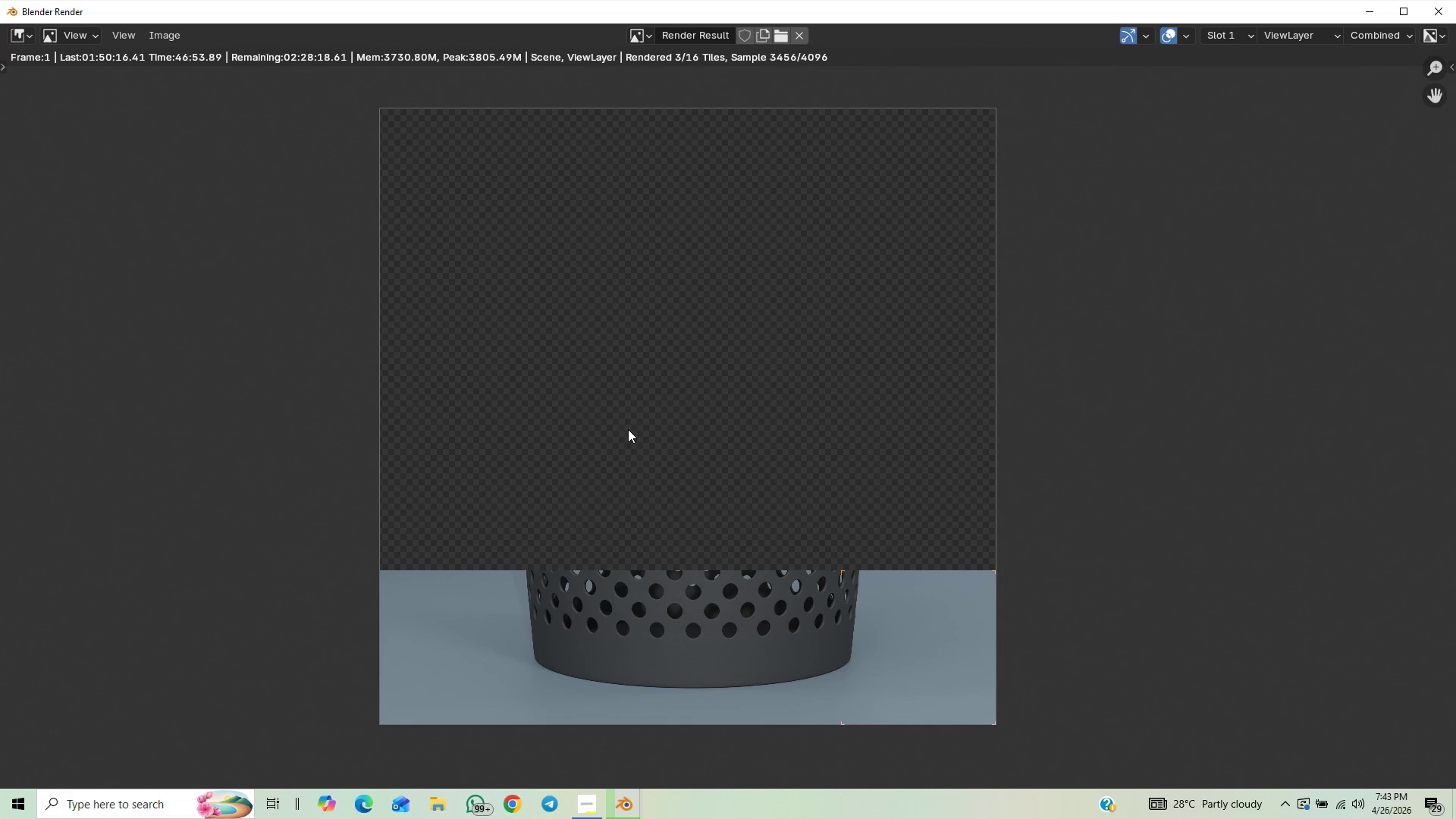 
scroll: coordinate [636, 395], scroll_direction: down, amount: 1.0
 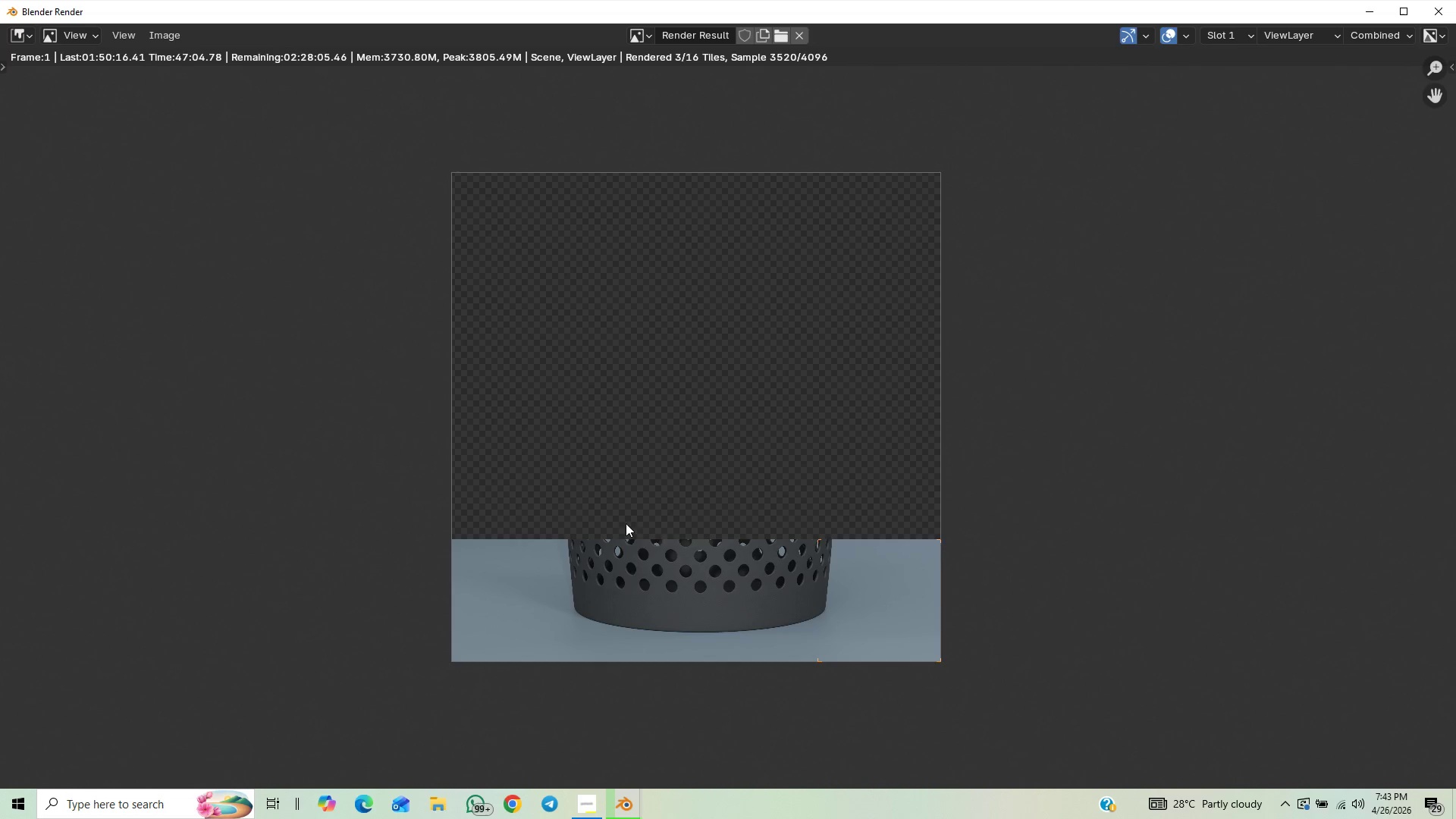 
wait(6.84)
 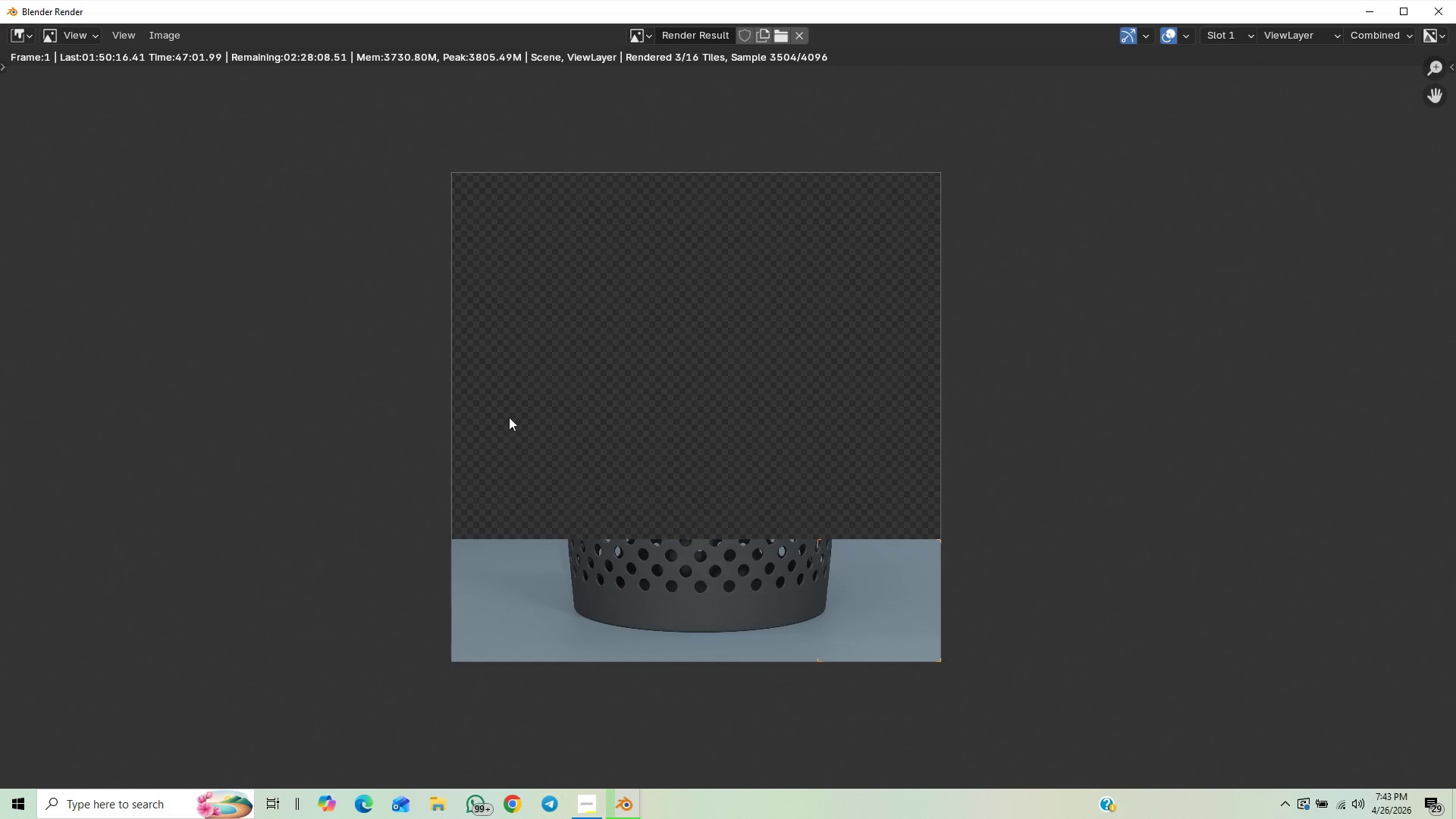 
scroll: coordinate [848, 522], scroll_direction: down, amount: 1.0
 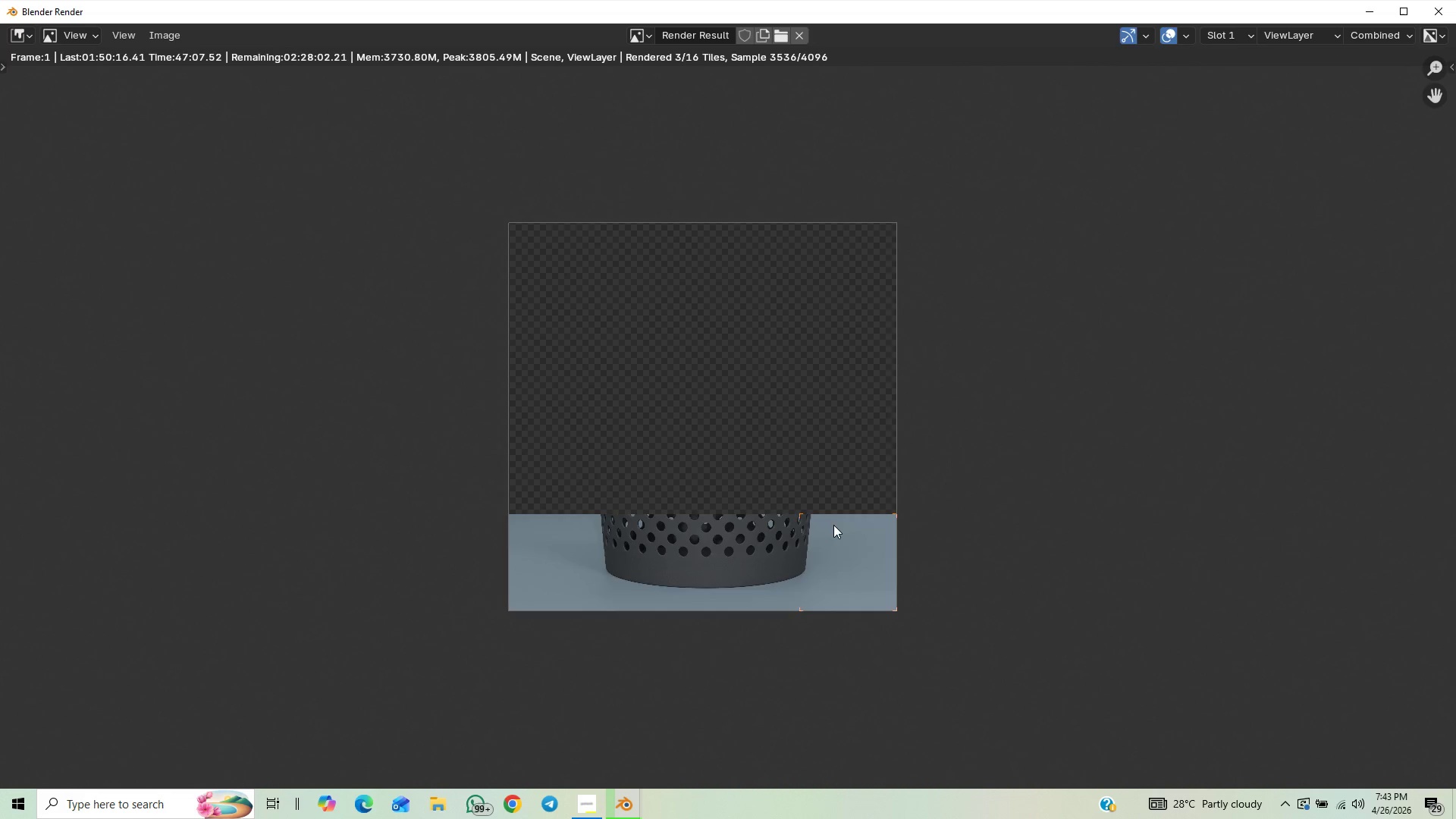 
scroll: coordinate [833, 525], scroll_direction: up, amount: 2.0
 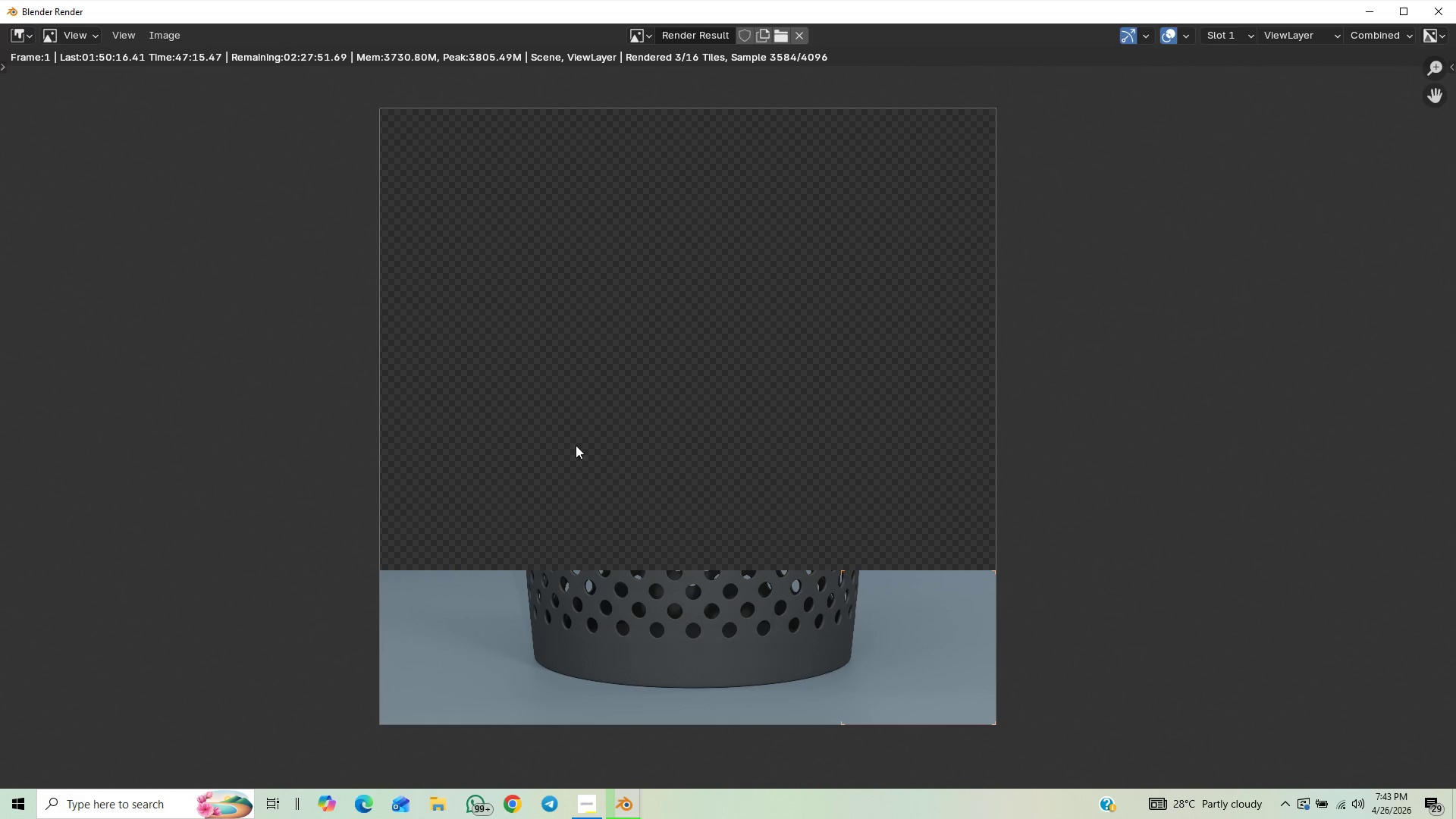 
wait(13.93)
 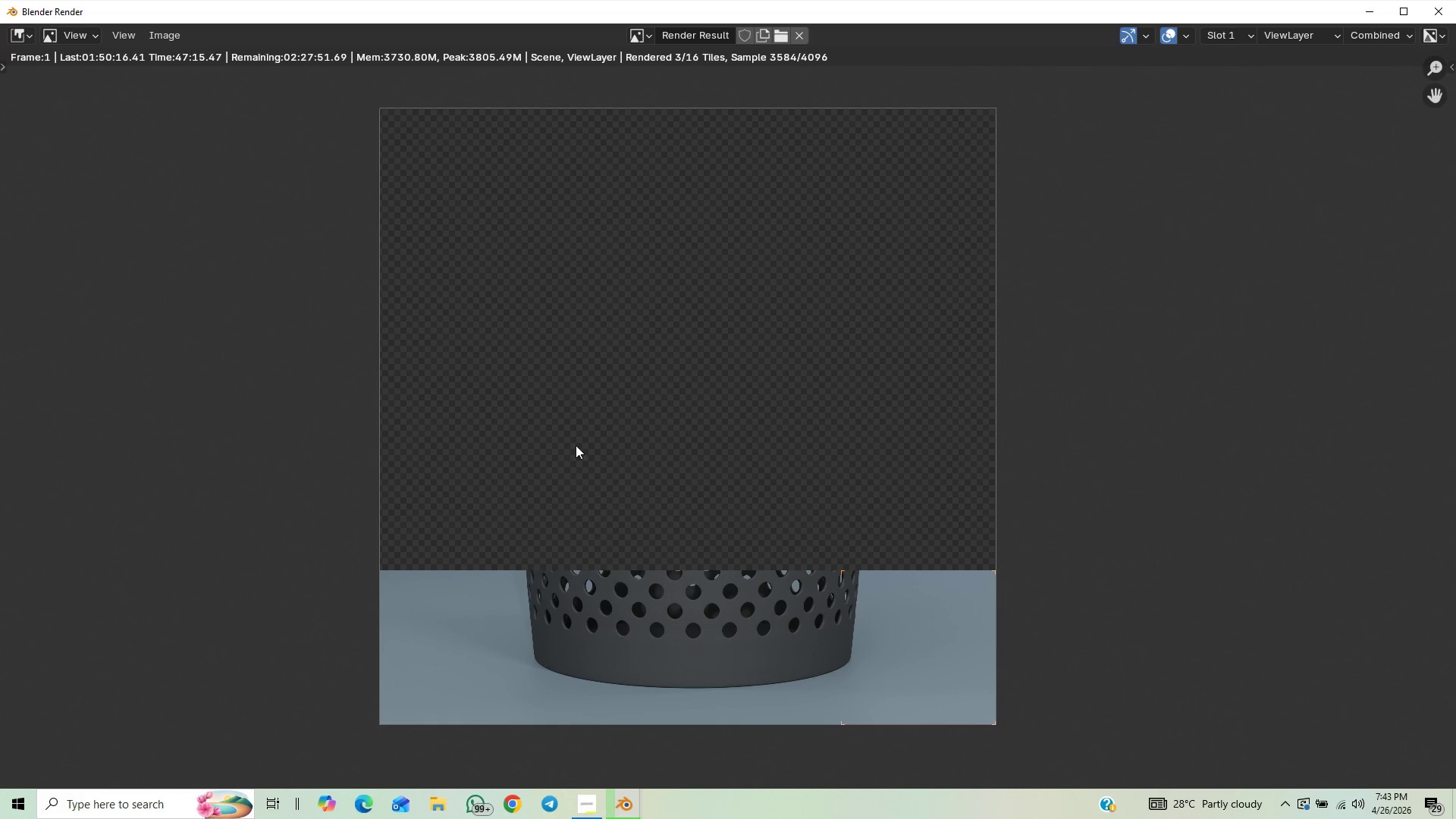 
scroll: coordinate [620, 371], scroll_direction: down, amount: 1.0
 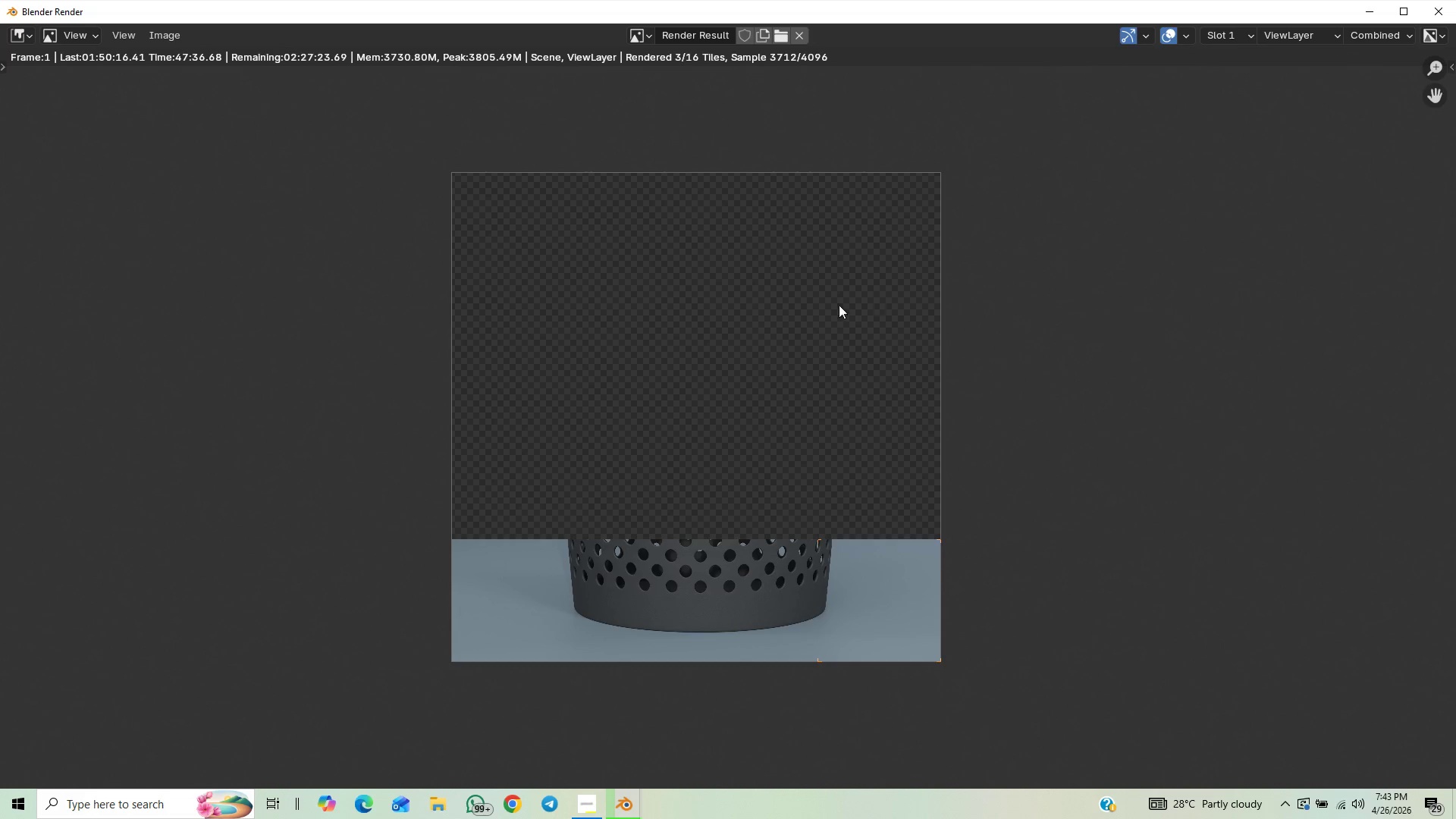 
wait(20.44)
 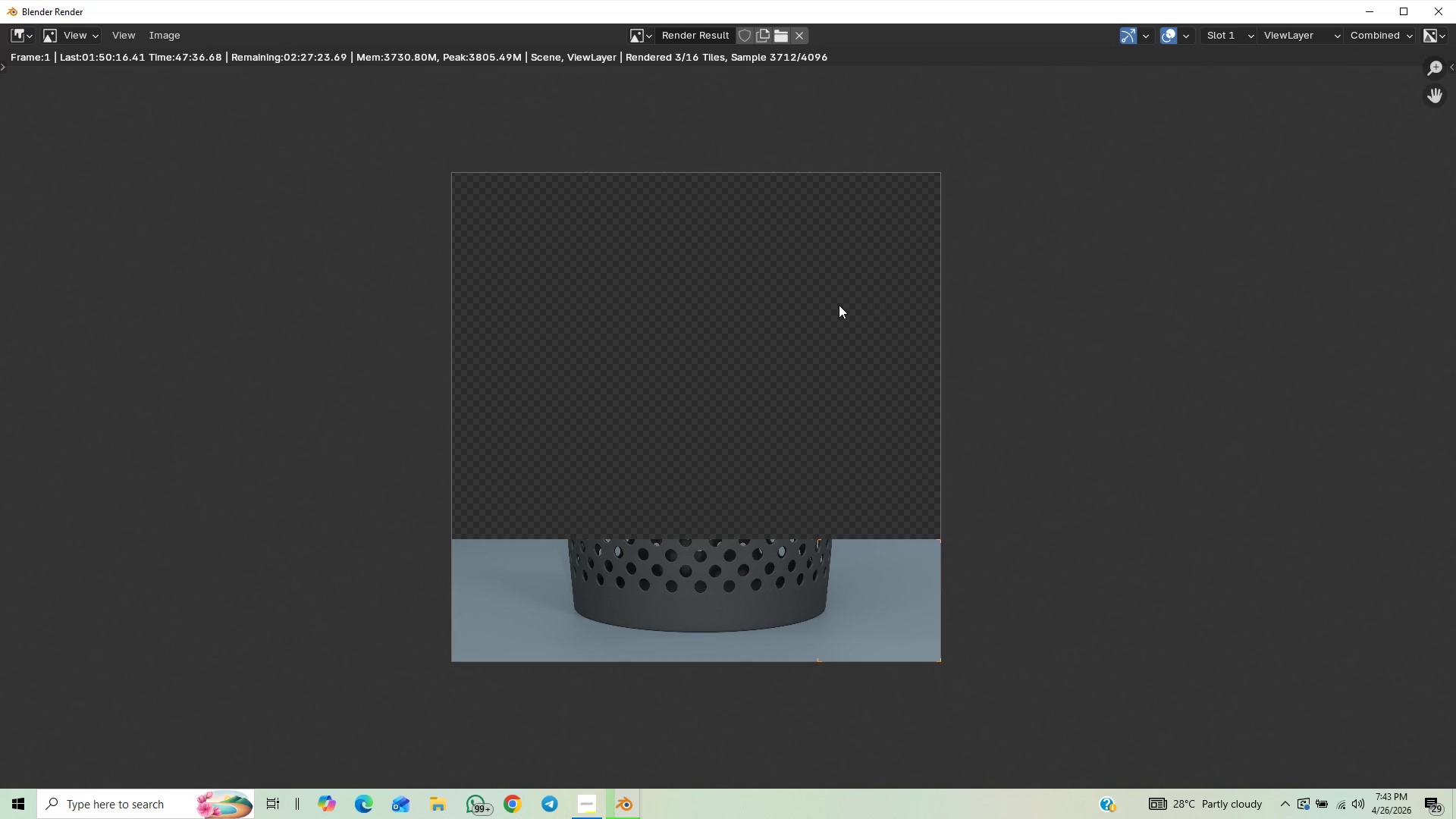 
scroll: coordinate [505, 337], scroll_direction: down, amount: 1.0
 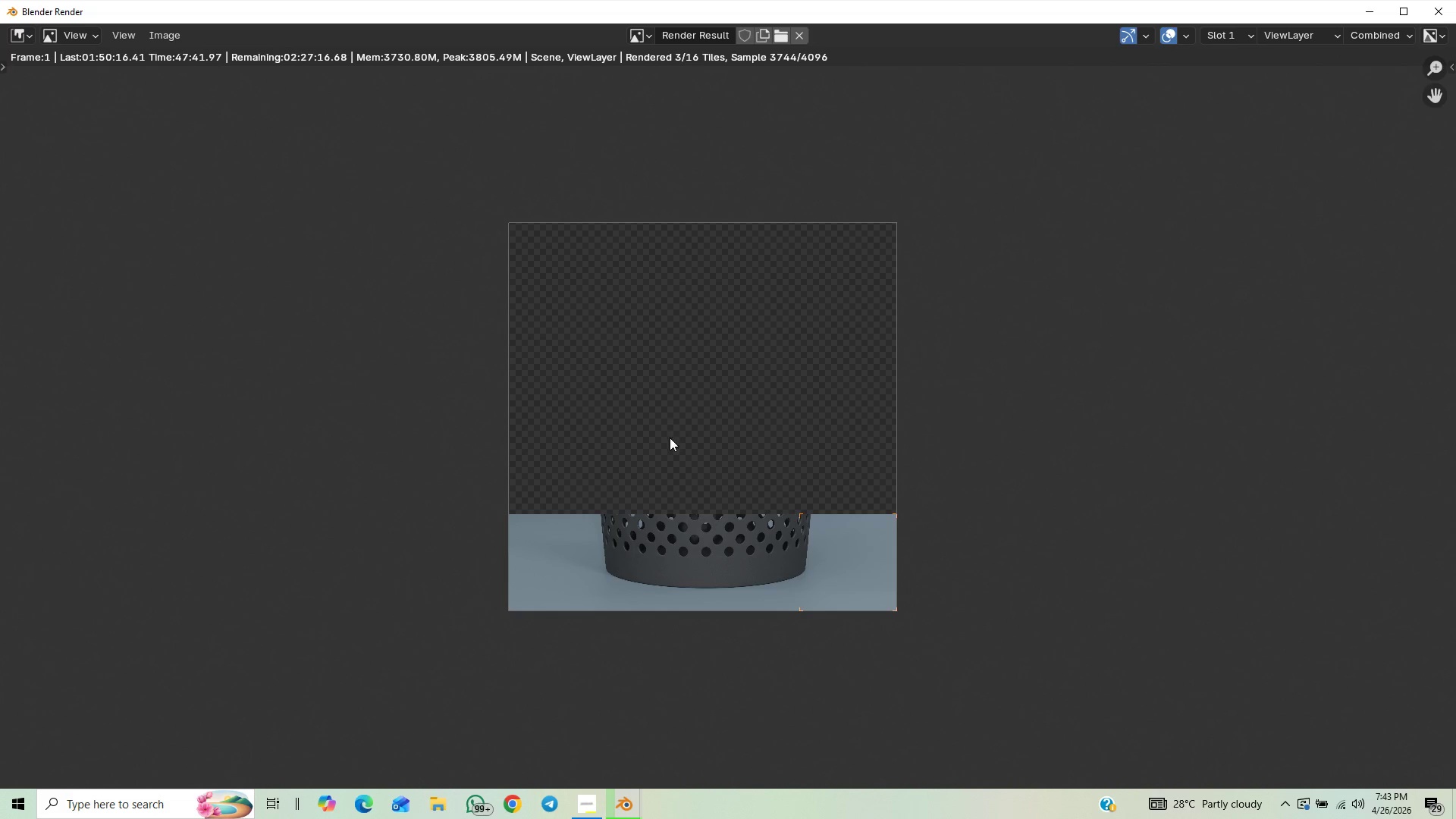 
scroll: coordinate [624, 120], scroll_direction: up, amount: 15.0
 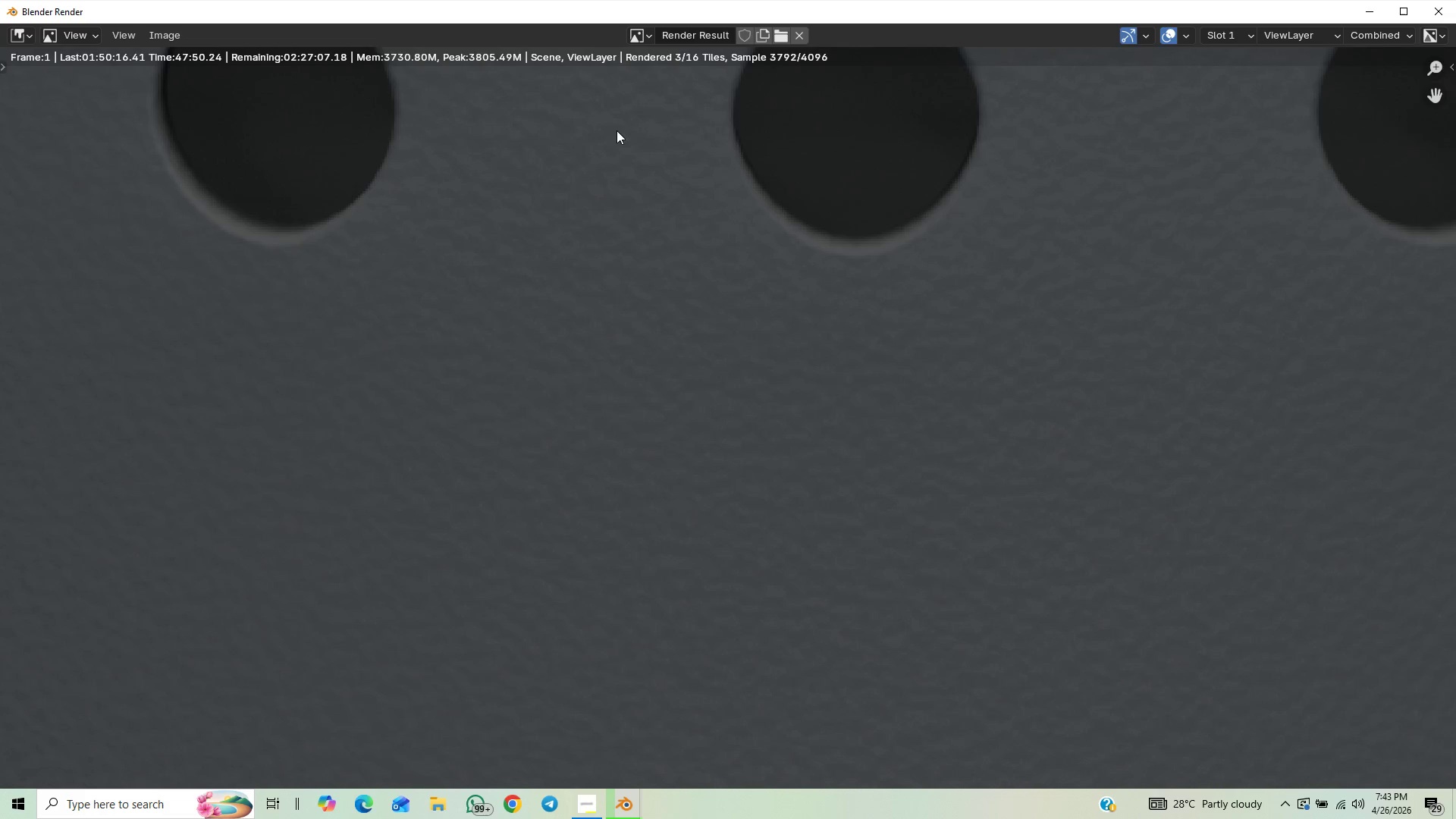 
scroll: coordinate [630, 331], scroll_direction: down, amount: 8.0
 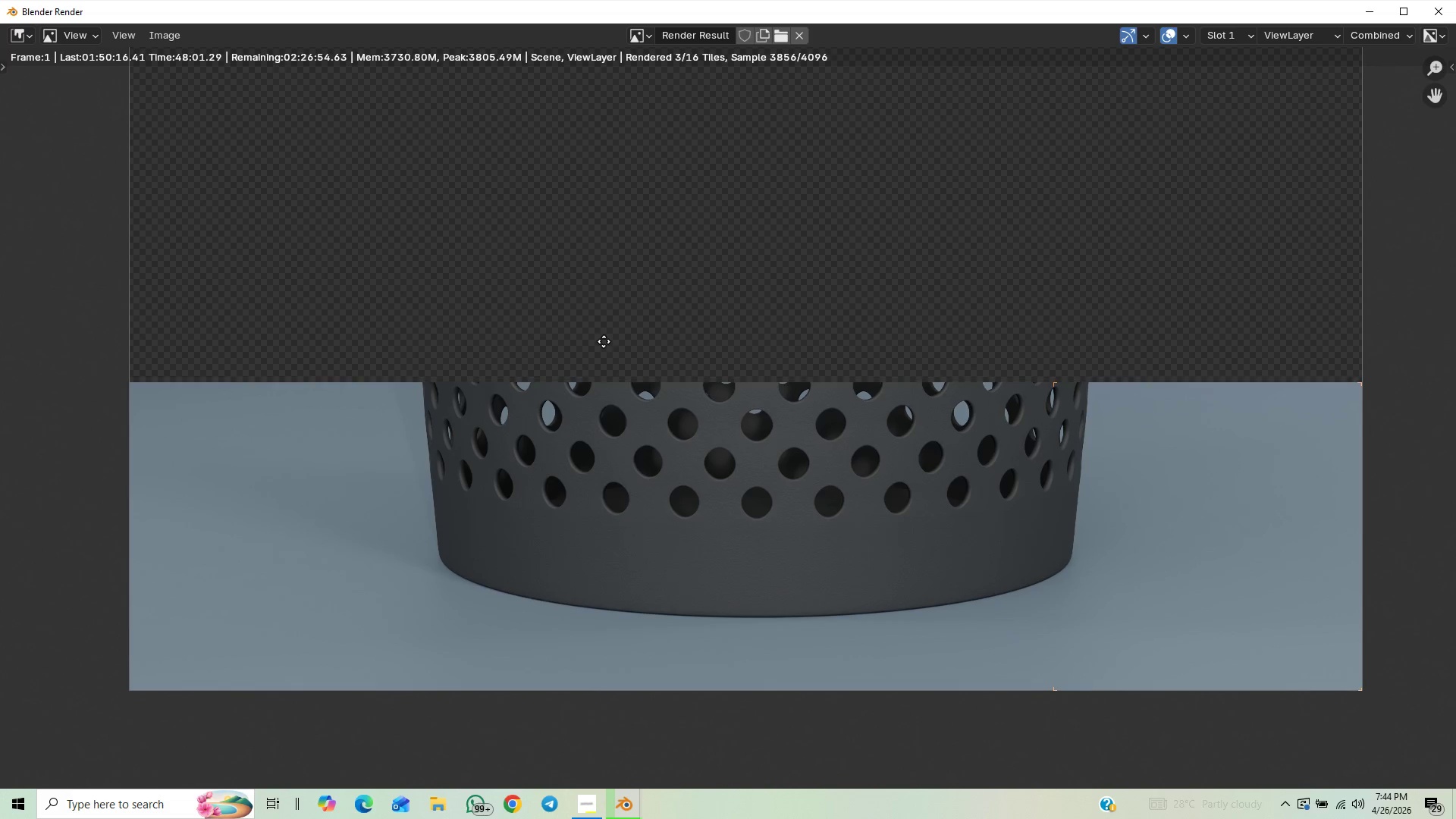 
scroll: coordinate [604, 341], scroll_direction: down, amount: 2.0
 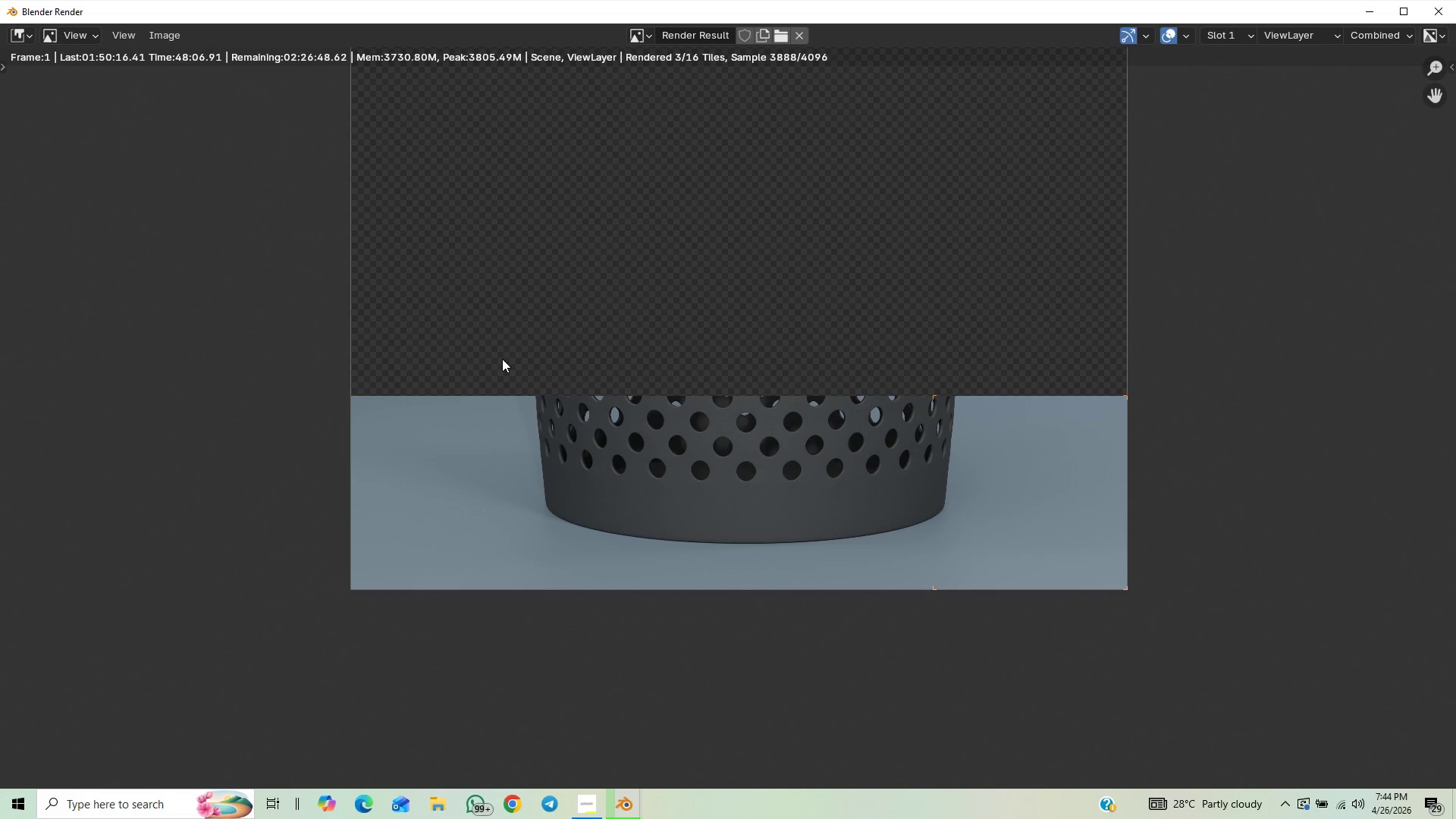 
scroll: coordinate [415, 353], scroll_direction: up, amount: 3.0
 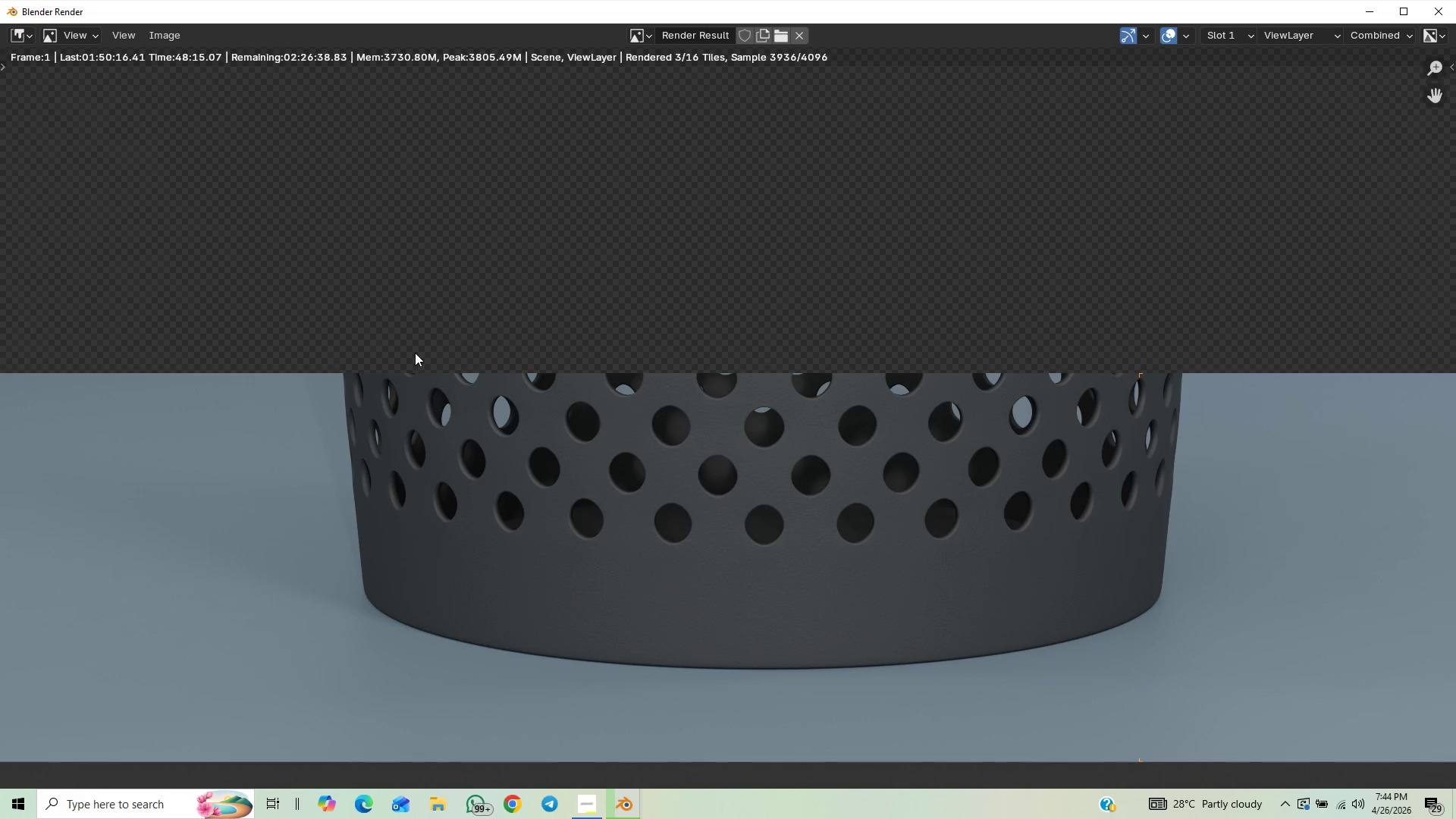 
scroll: coordinate [415, 353], scroll_direction: down, amount: 6.0
 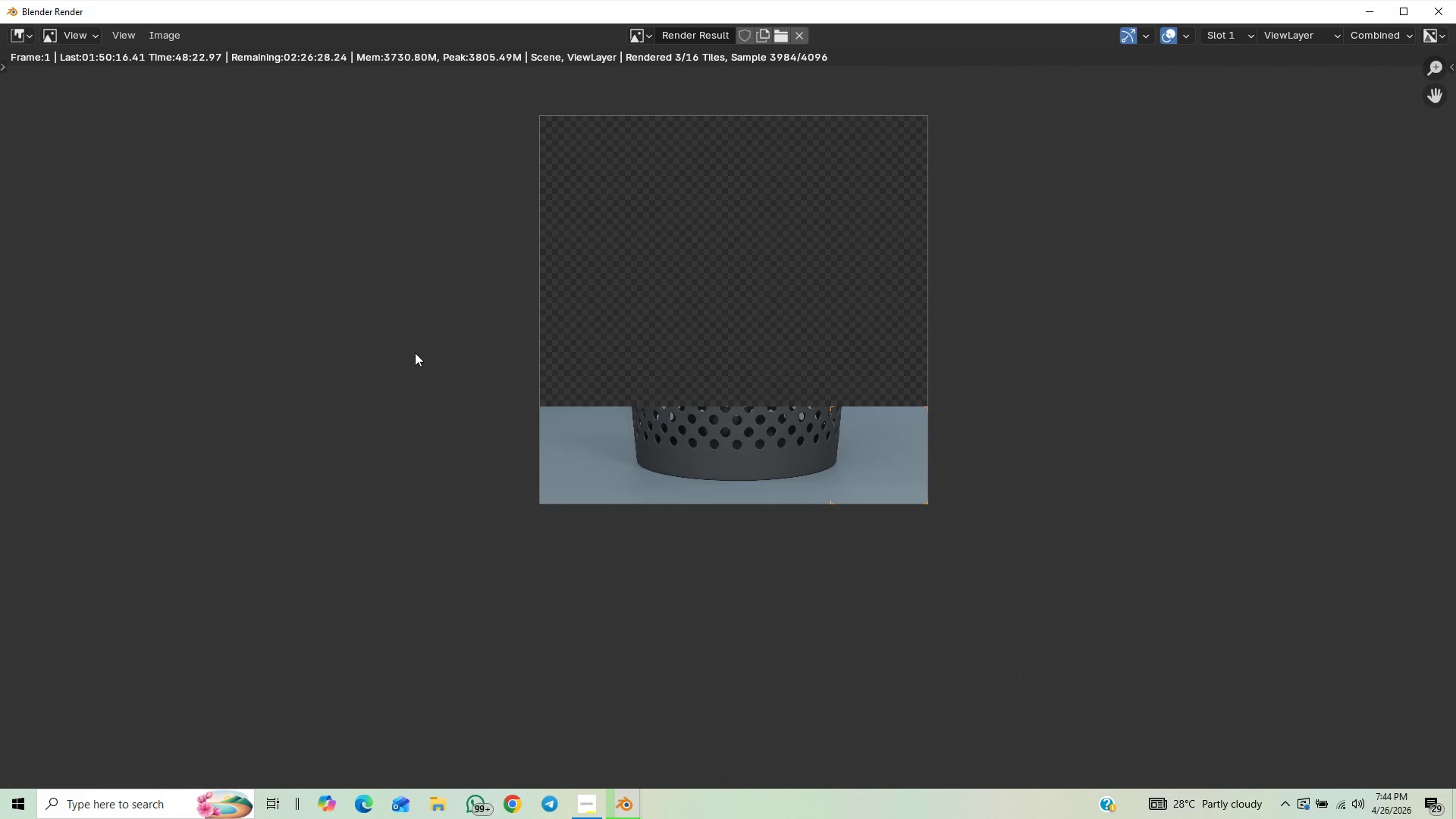 
scroll: coordinate [415, 353], scroll_direction: up, amount: 3.0
 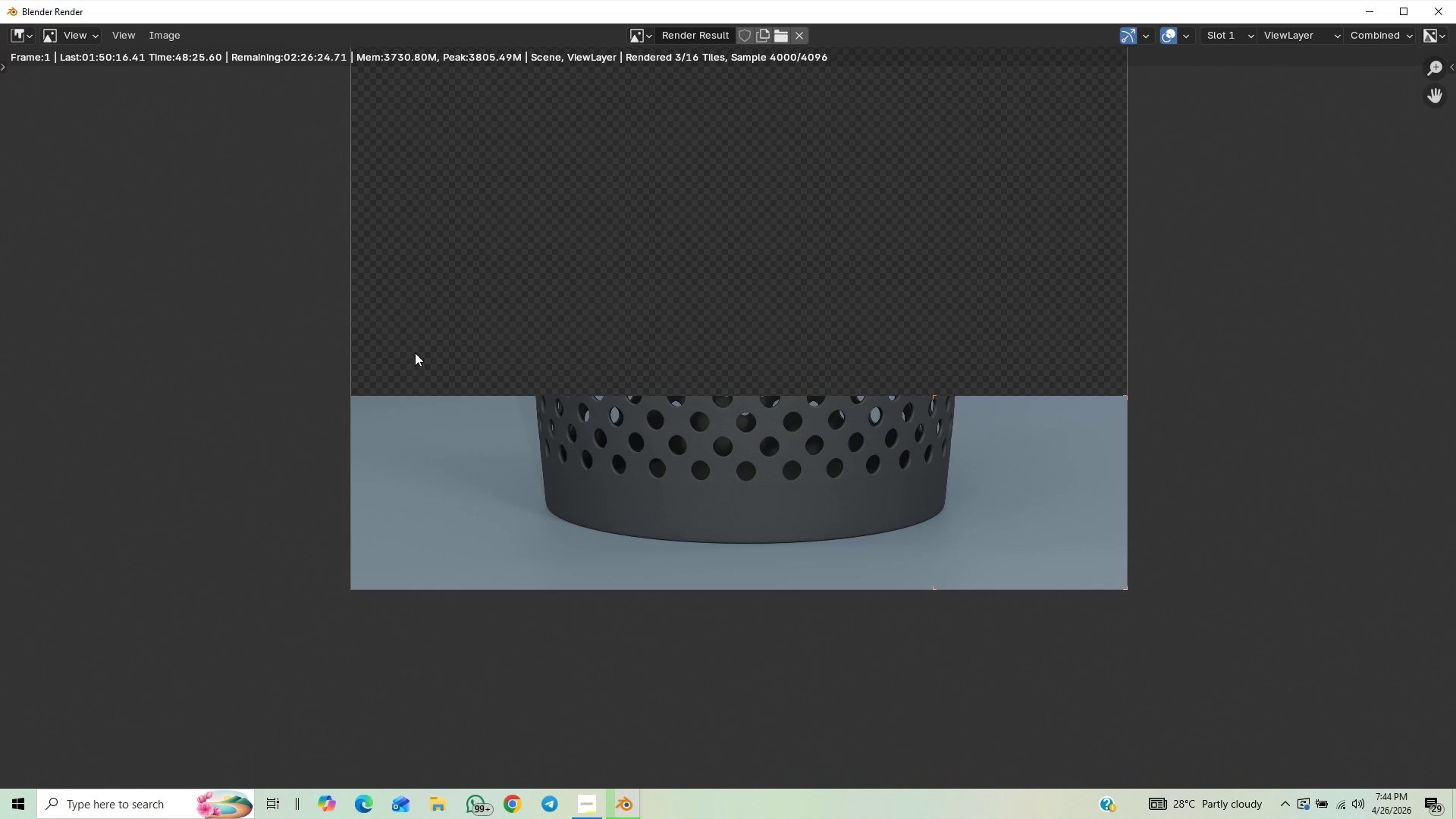 
scroll: coordinate [415, 353], scroll_direction: down, amount: 3.0
 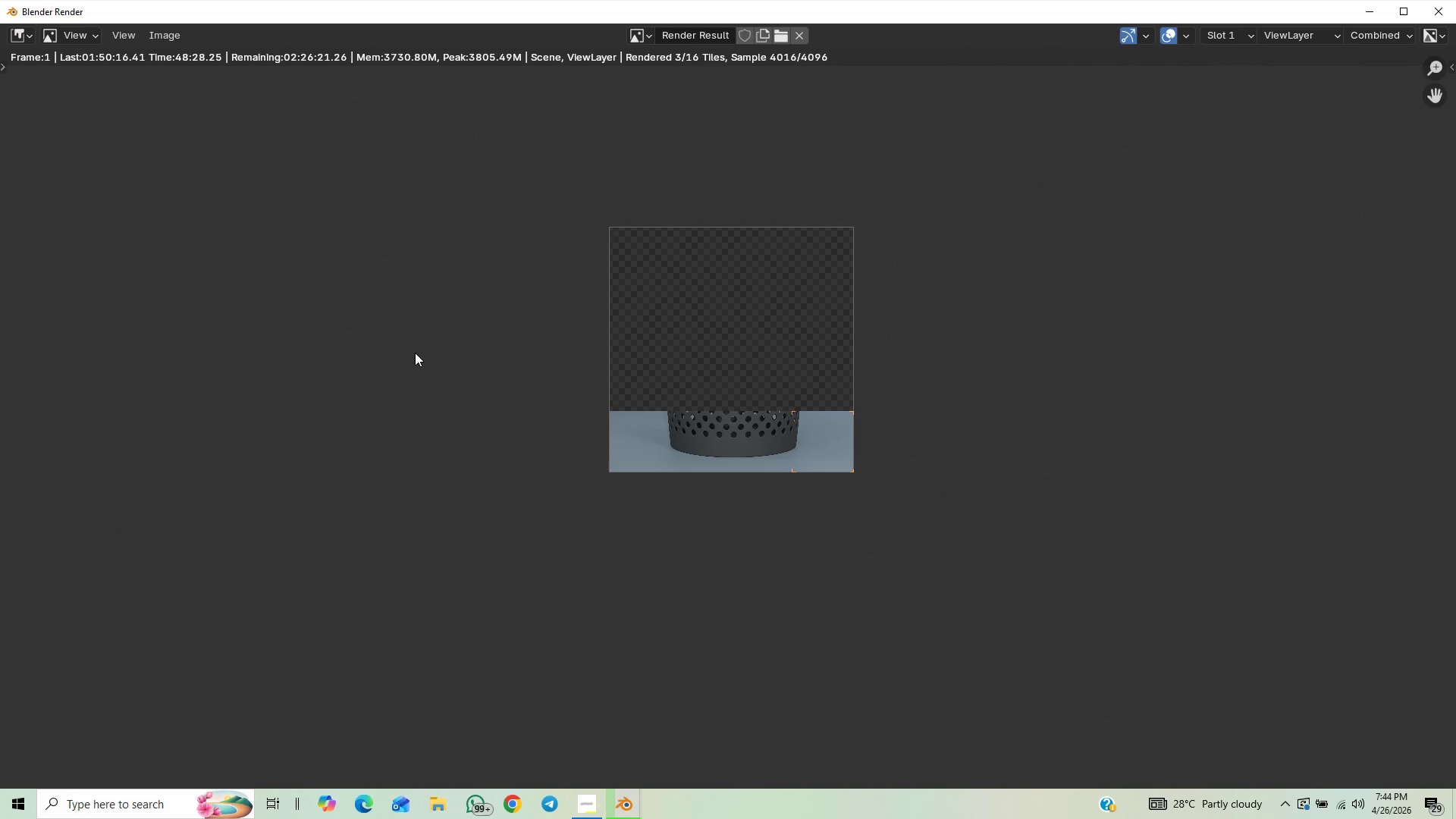 
scroll: coordinate [415, 353], scroll_direction: up, amount: 3.0
 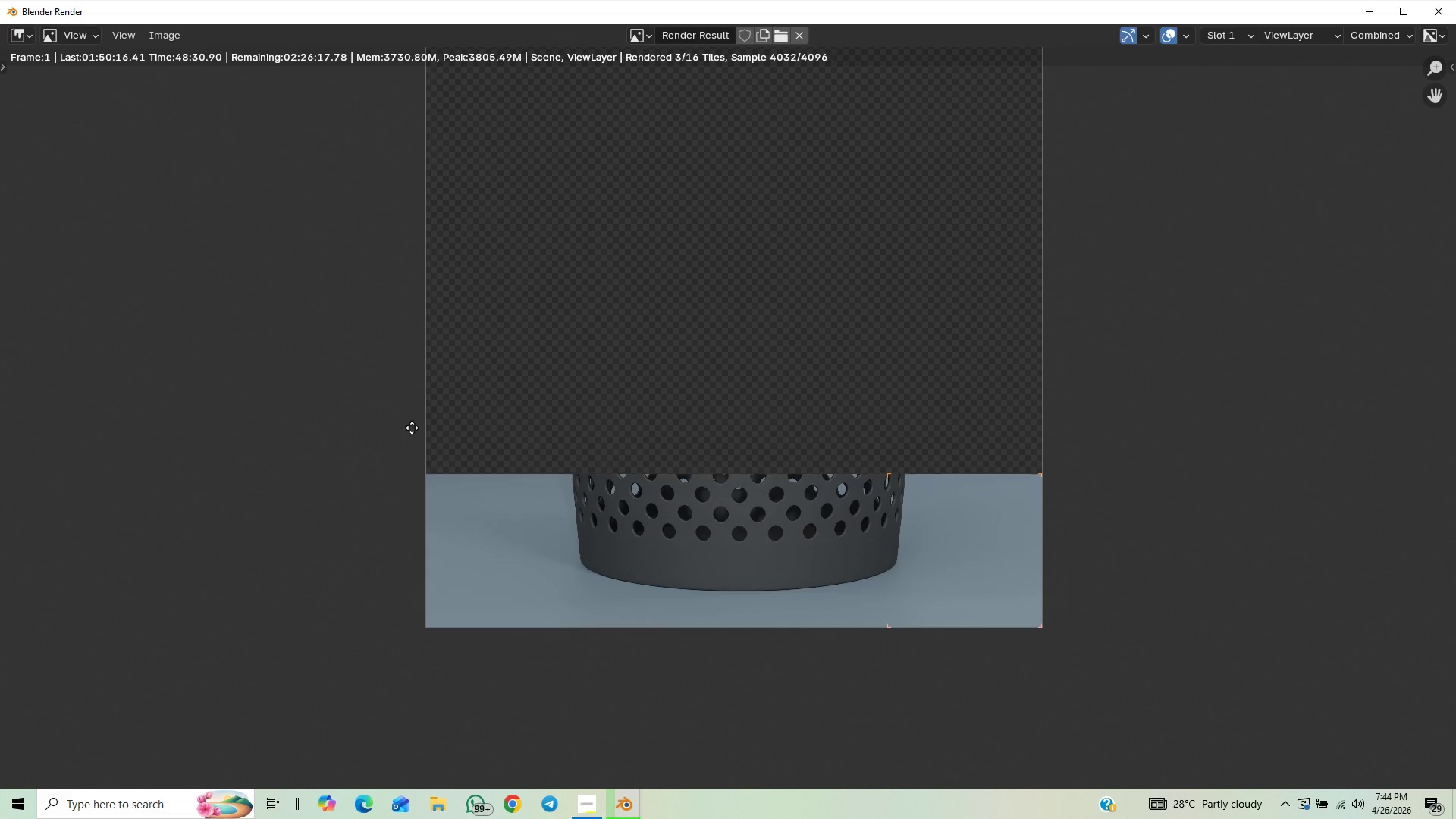 
scroll: coordinate [410, 457], scroll_direction: down, amount: 2.0
 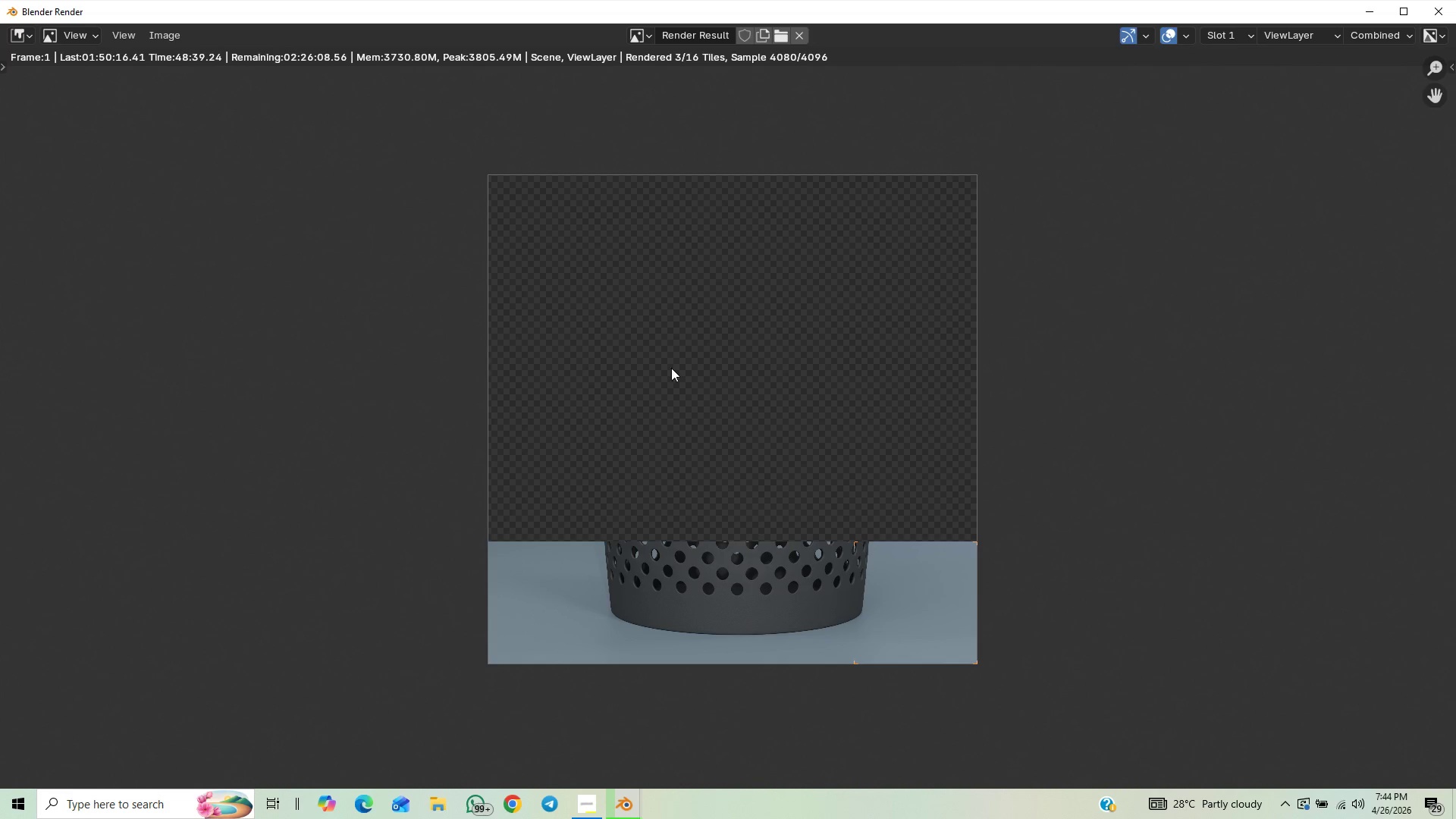 
wait(13.56)
 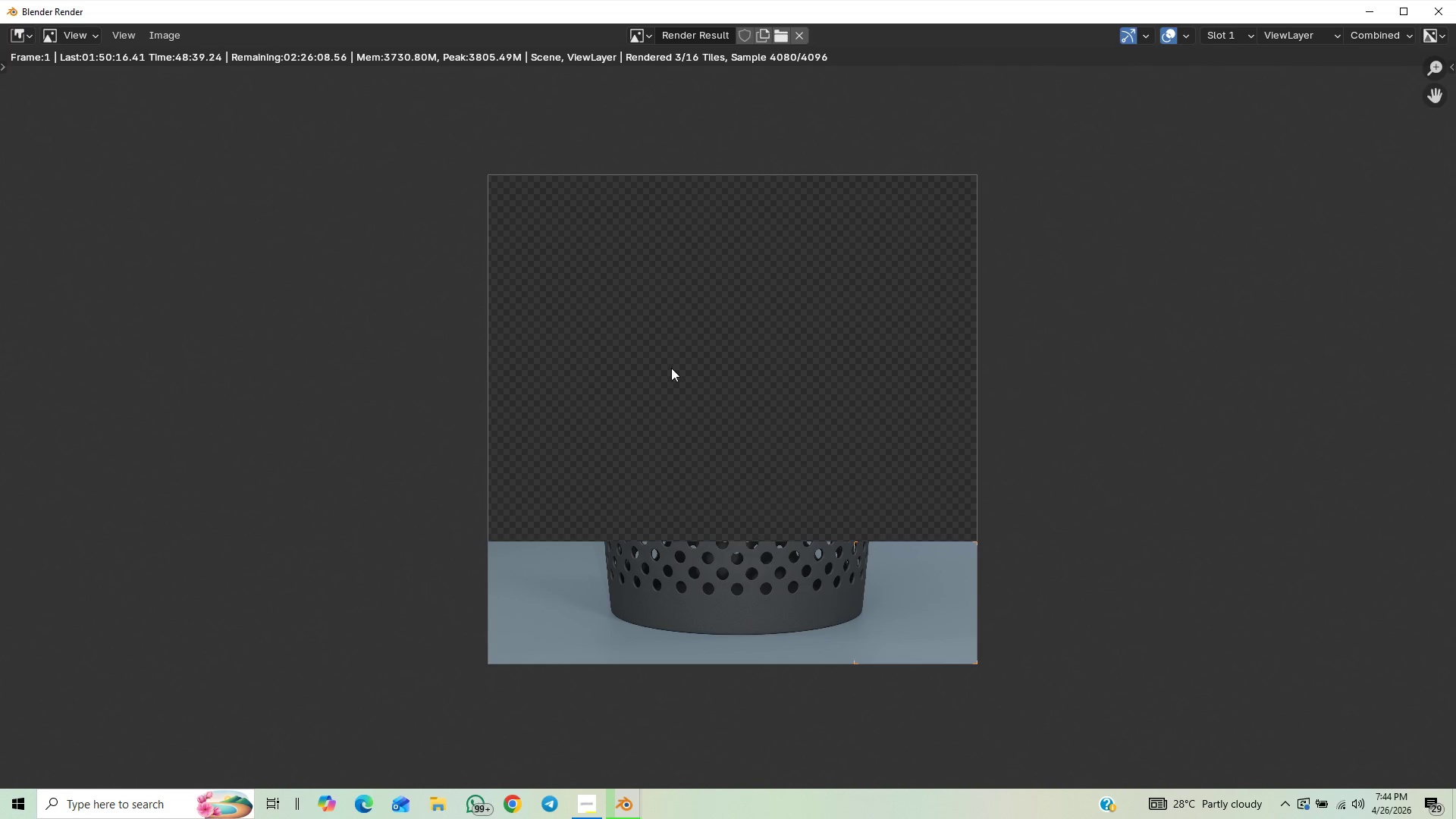 
scroll: coordinate [681, 448], scroll_direction: up, amount: 1.0
 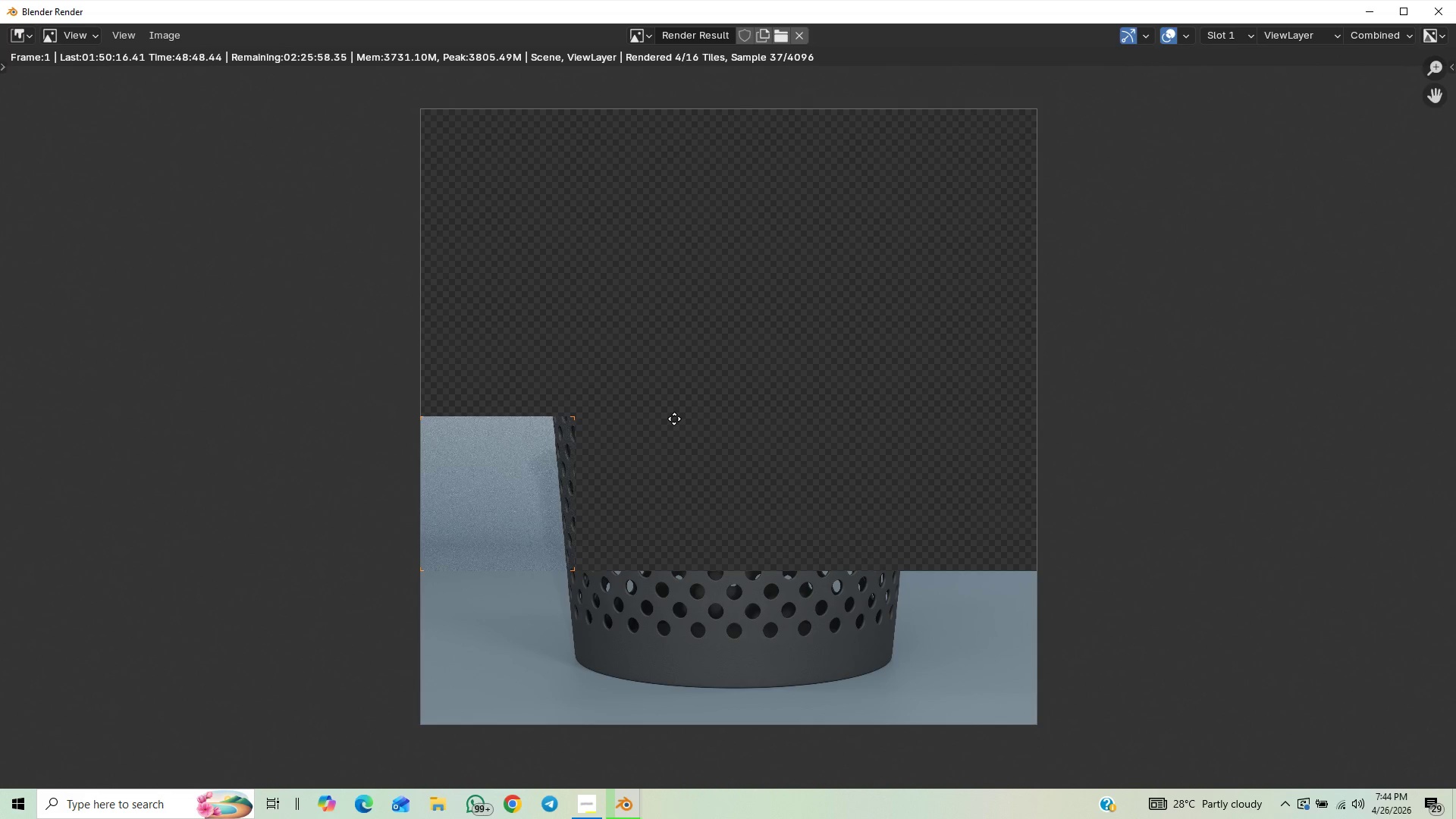 
scroll: coordinate [674, 418], scroll_direction: down, amount: 1.0
 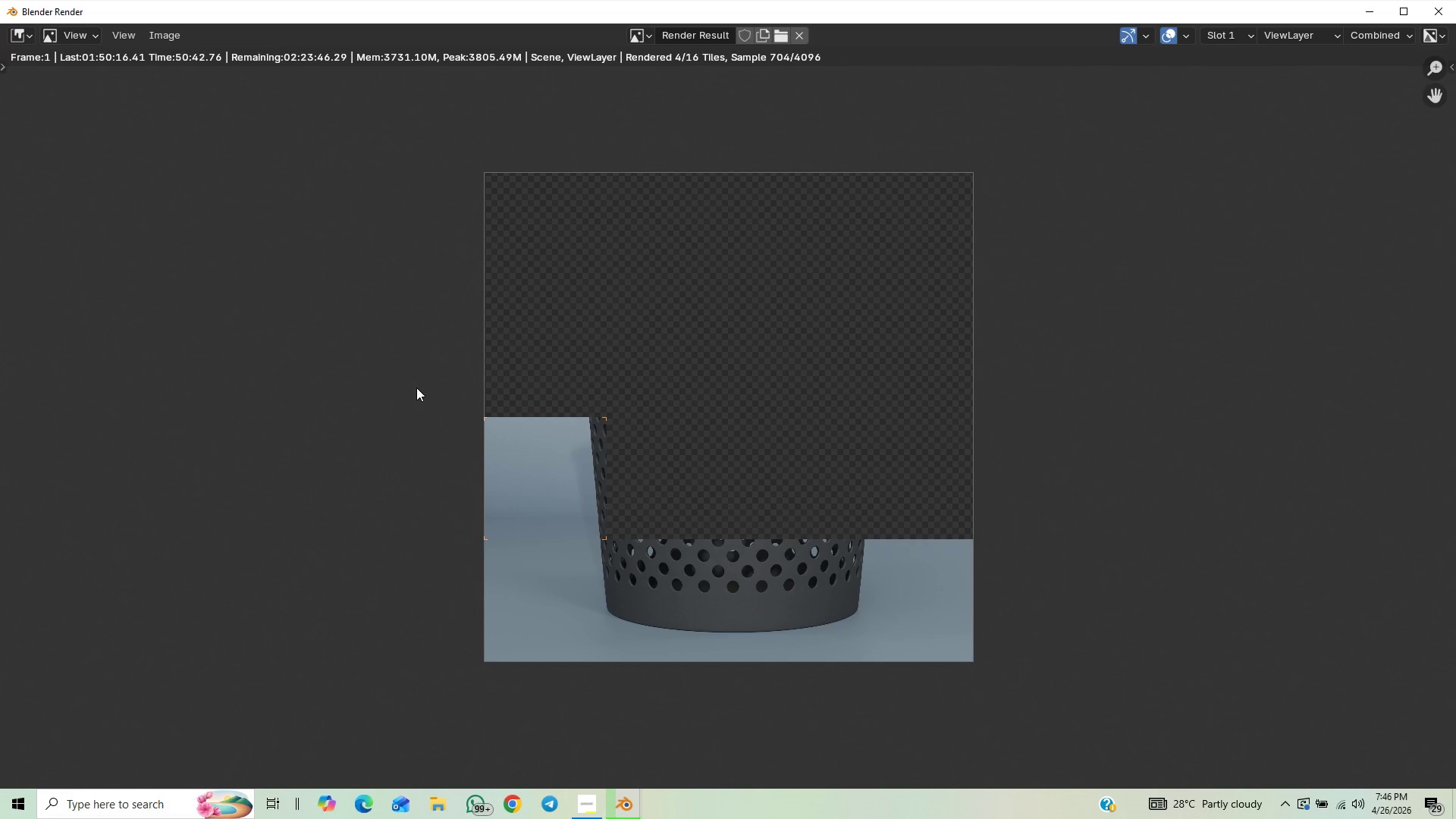 
wait(118.02)
 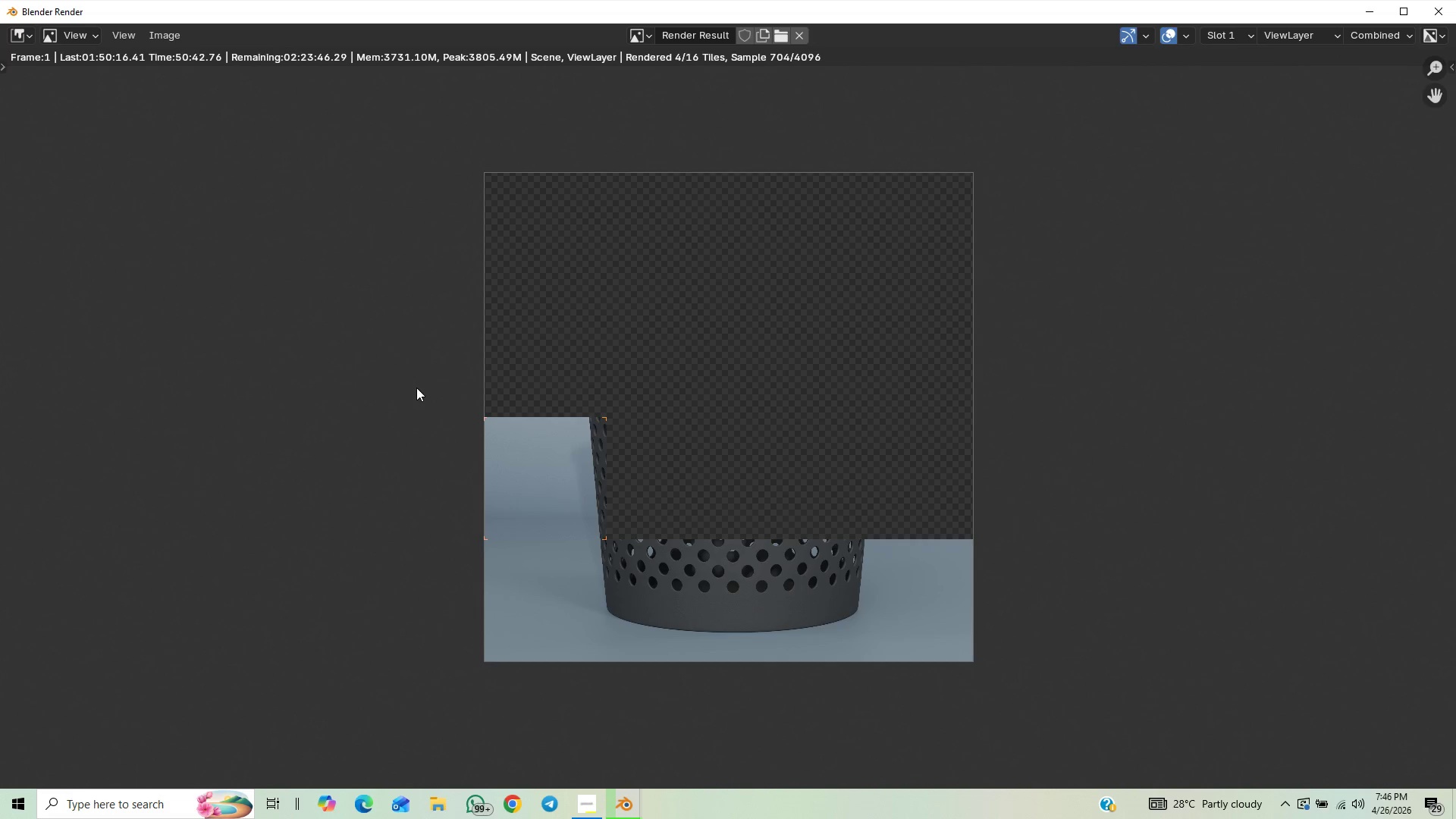 
scroll: coordinate [557, 415], scroll_direction: up, amount: 3.0
 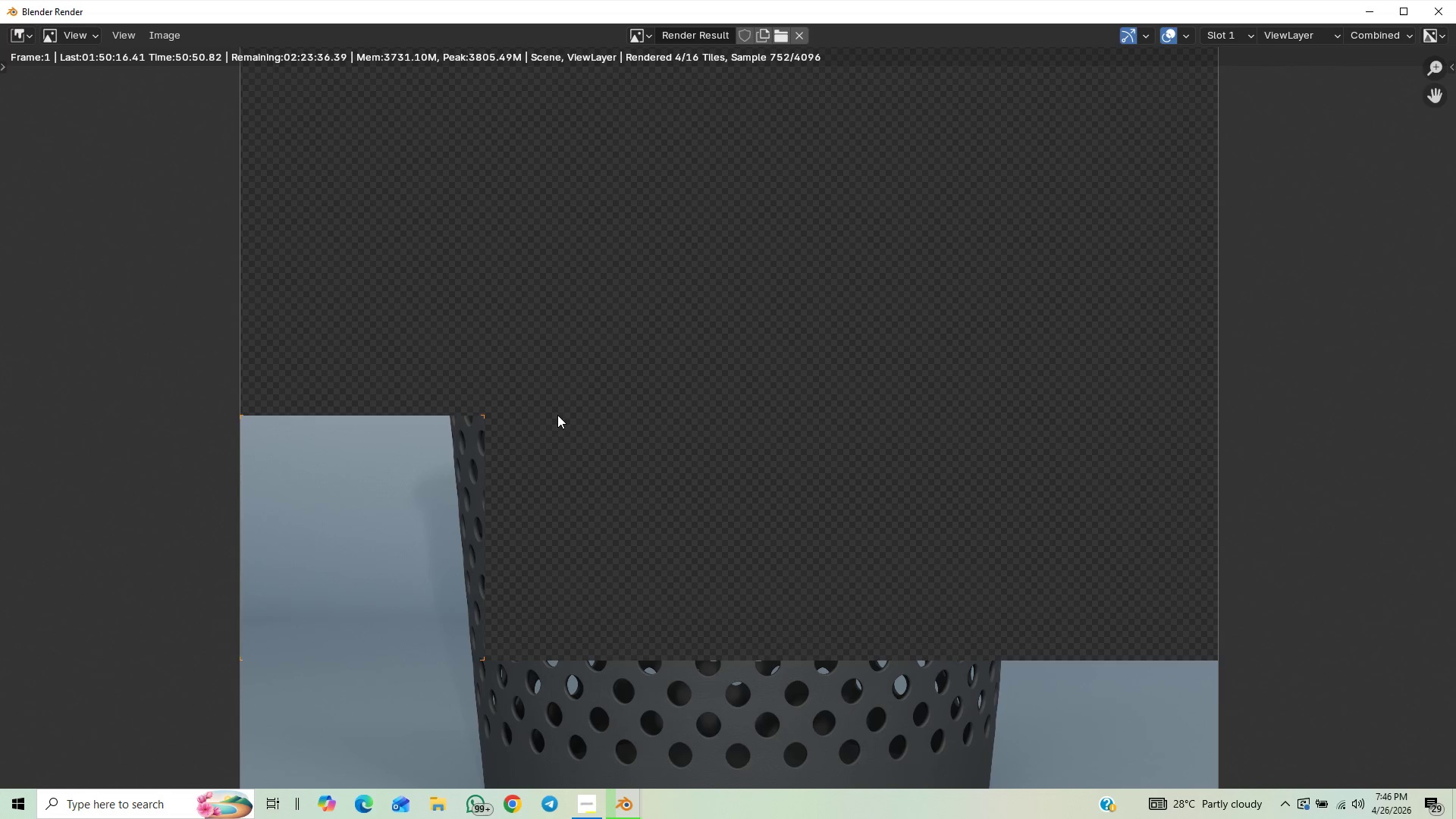 
scroll: coordinate [557, 415], scroll_direction: down, amount: 1.0
 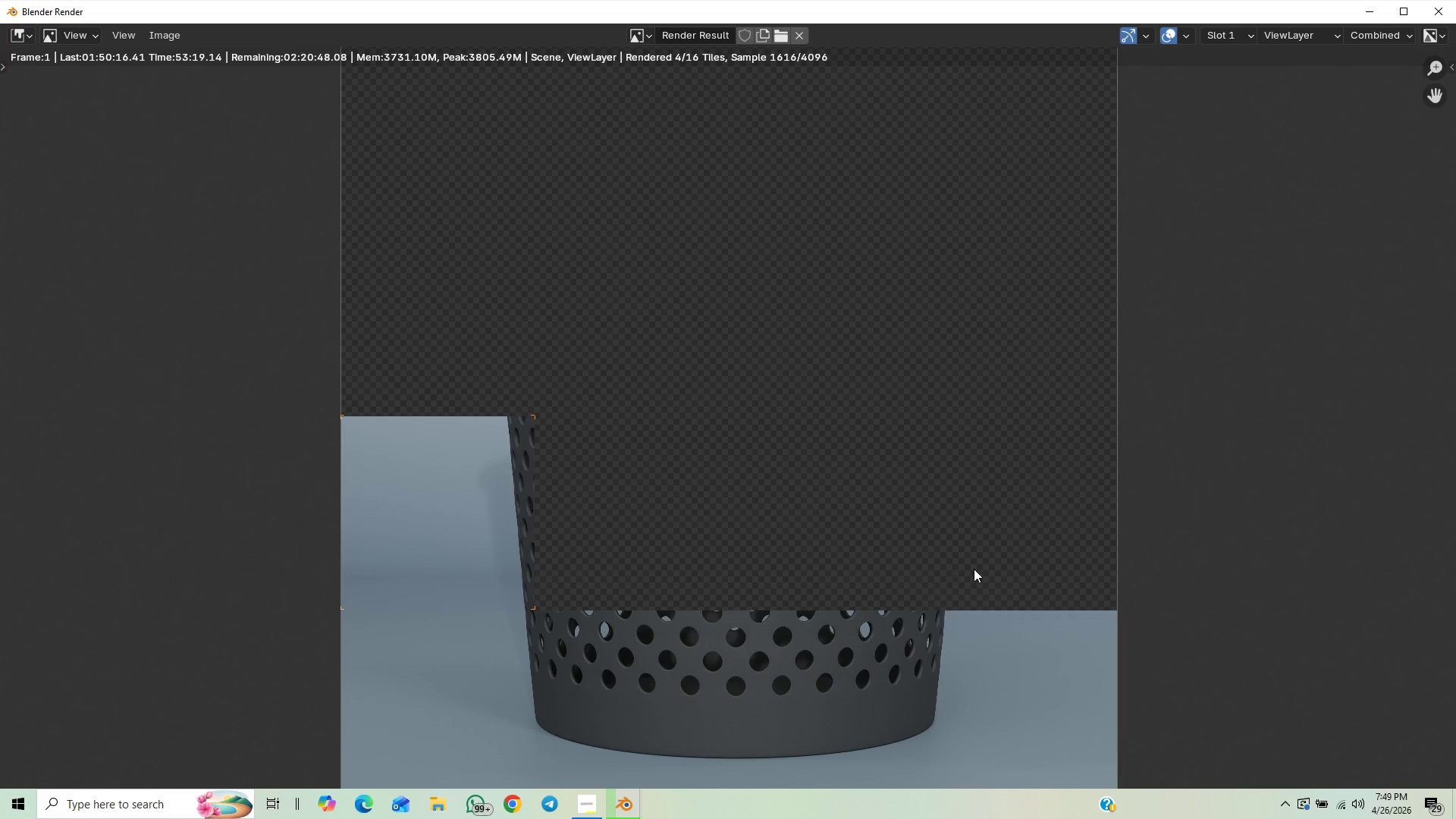 
wait(154.25)
 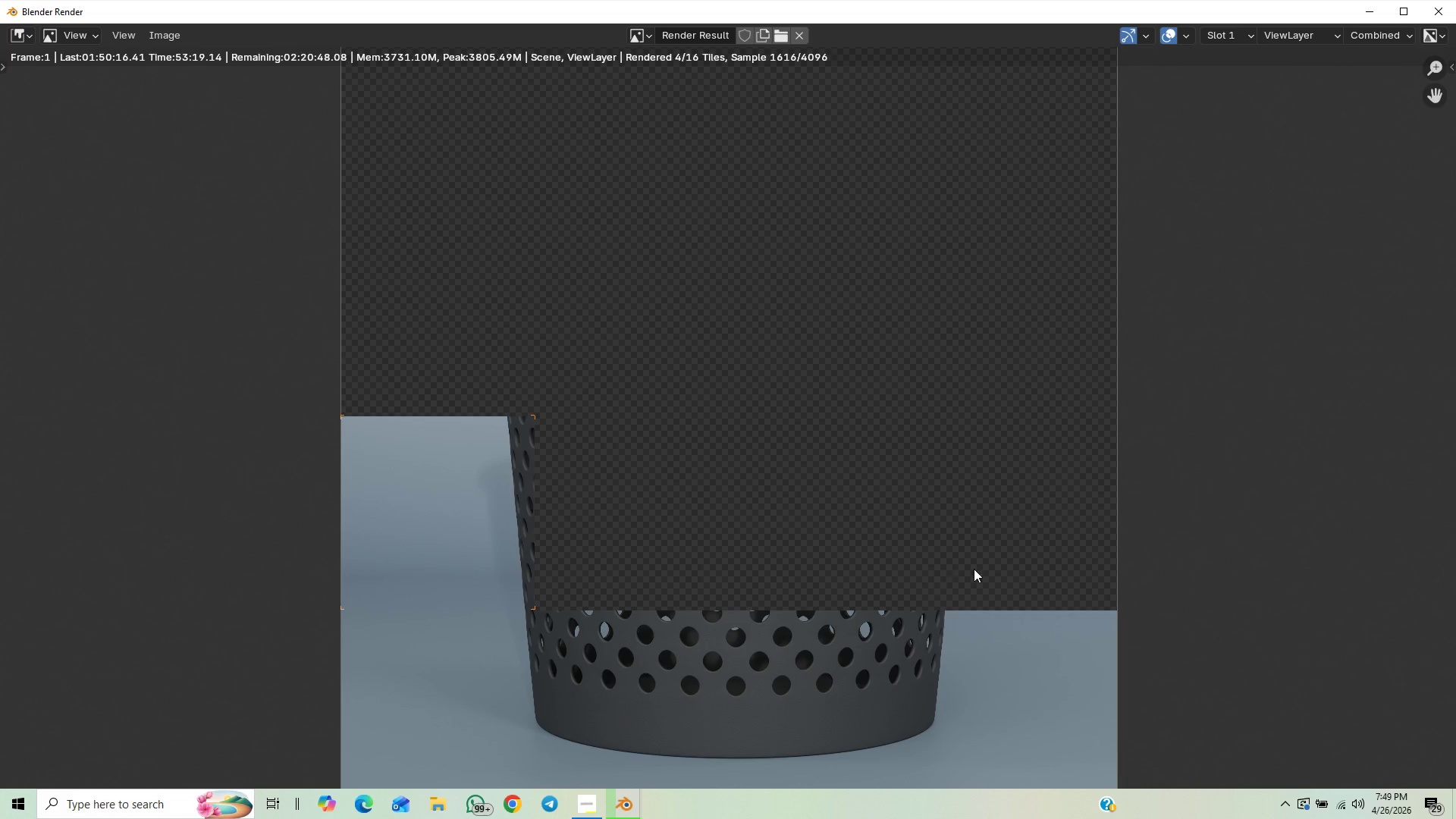 
scroll: coordinate [758, 530], scroll_direction: down, amount: 4.0
 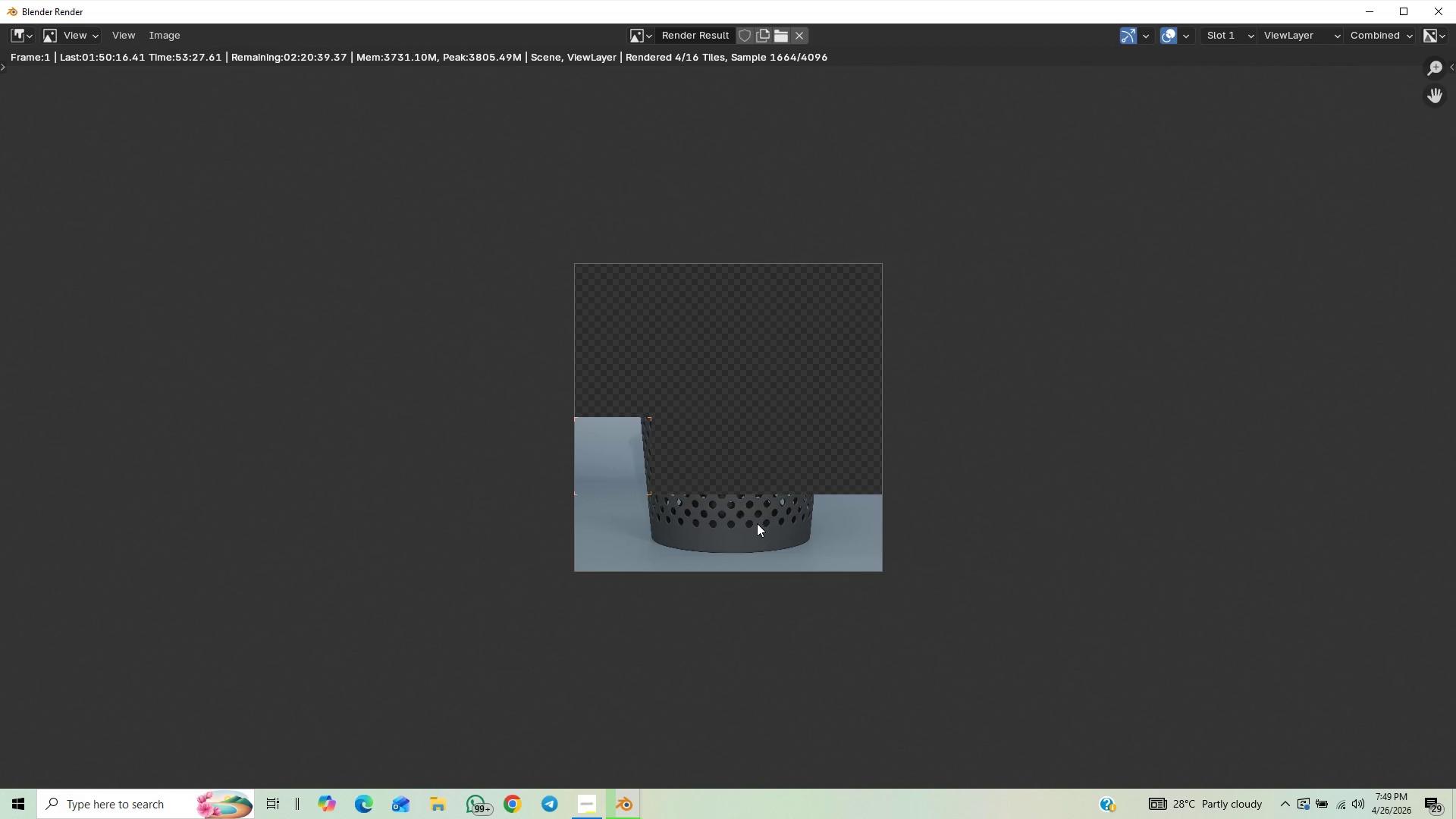 
scroll: coordinate [752, 526], scroll_direction: up, amount: 3.0
 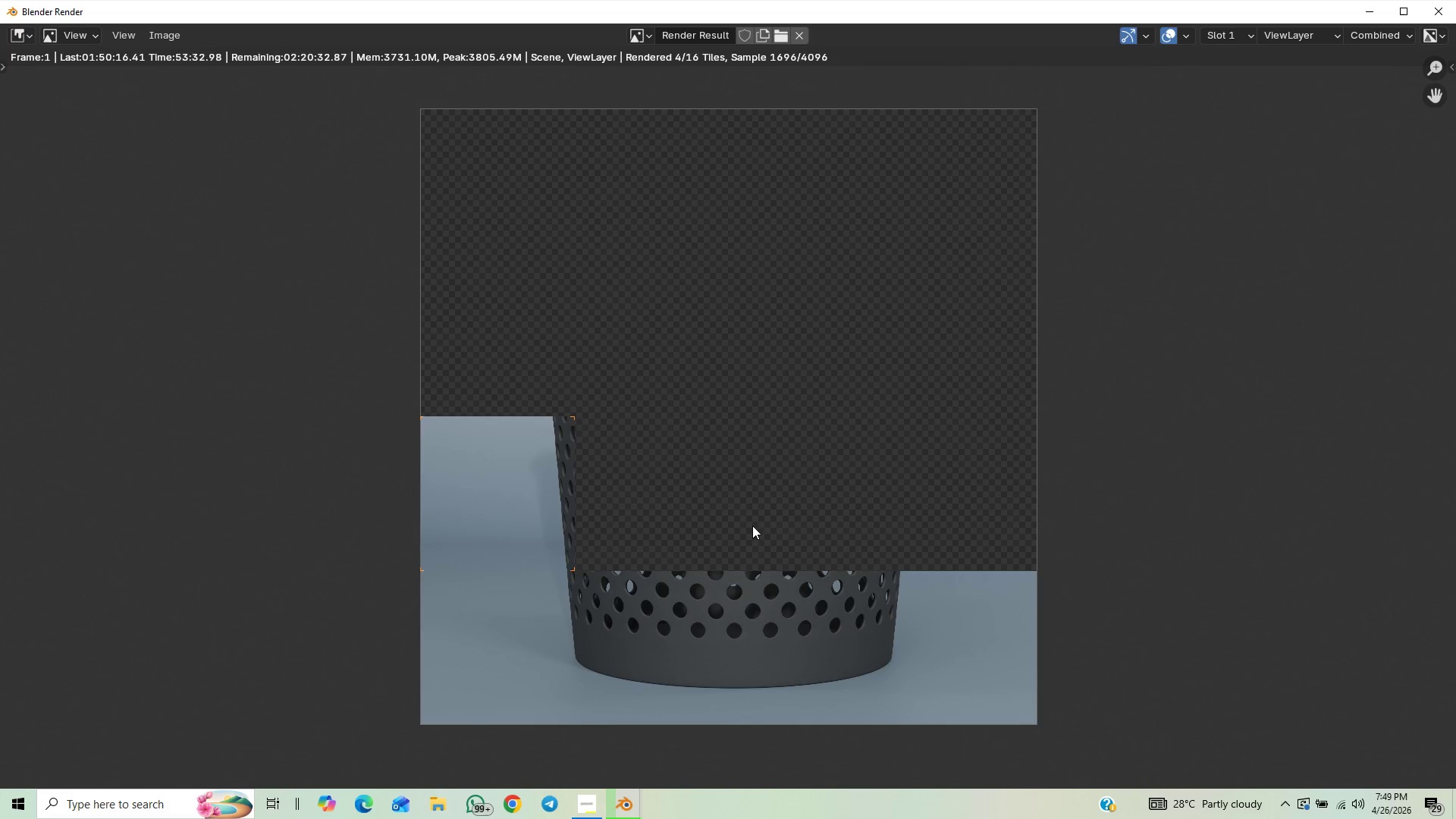 
scroll: coordinate [752, 526], scroll_direction: down, amount: 1.0
 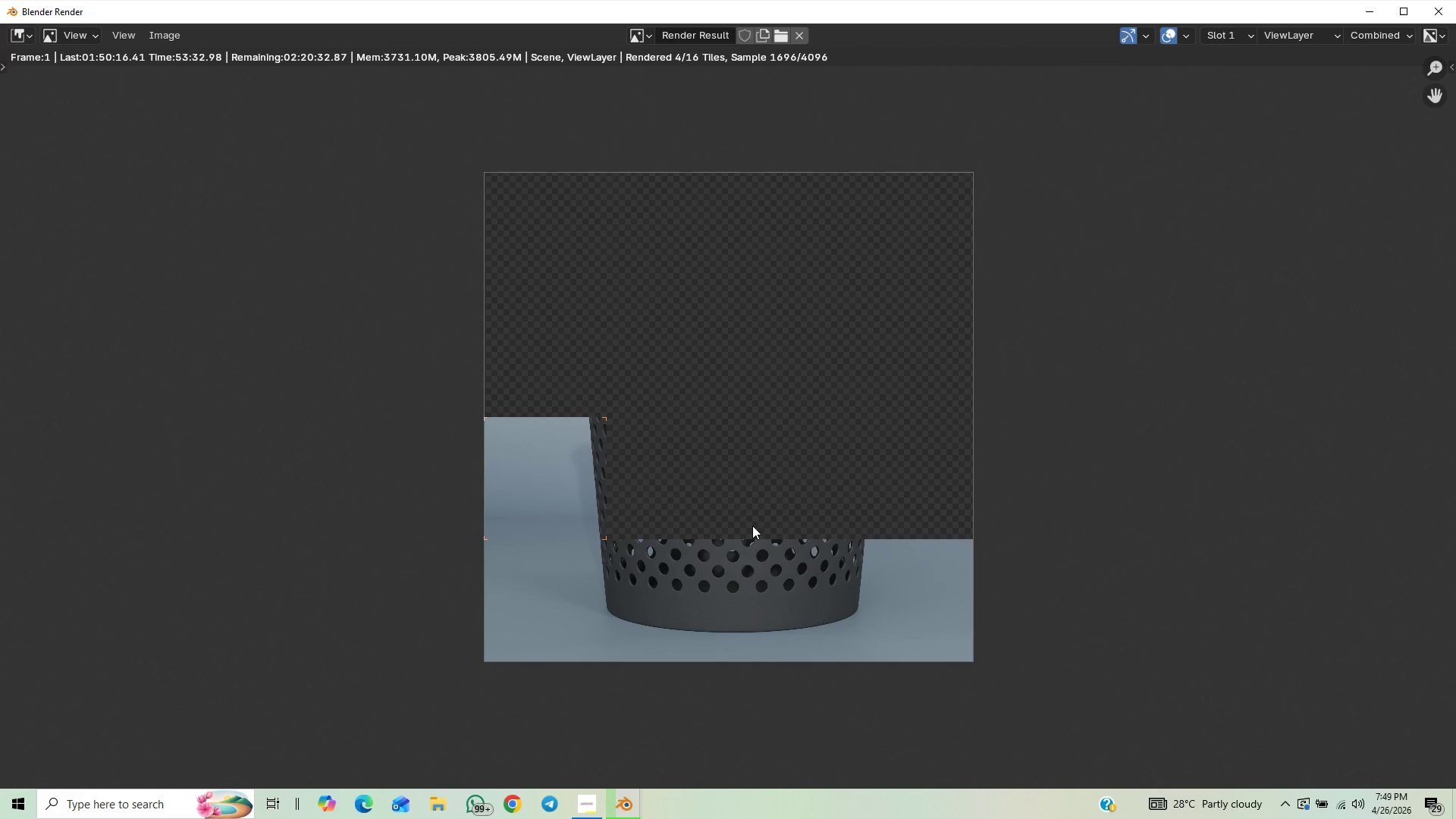 
scroll: coordinate [752, 526], scroll_direction: up, amount: 1.0
 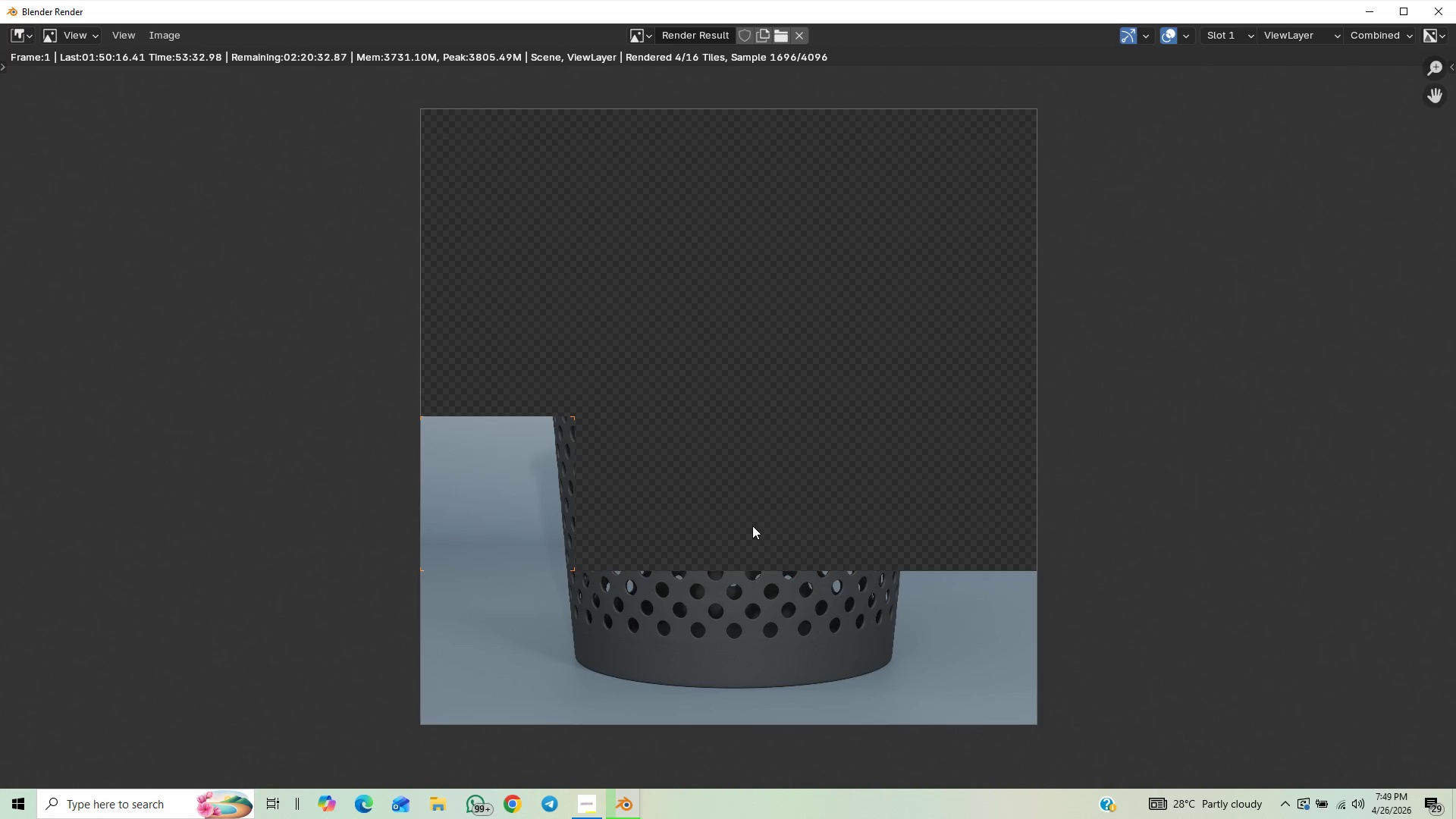 
scroll: coordinate [752, 523], scroll_direction: down, amount: 2.0
 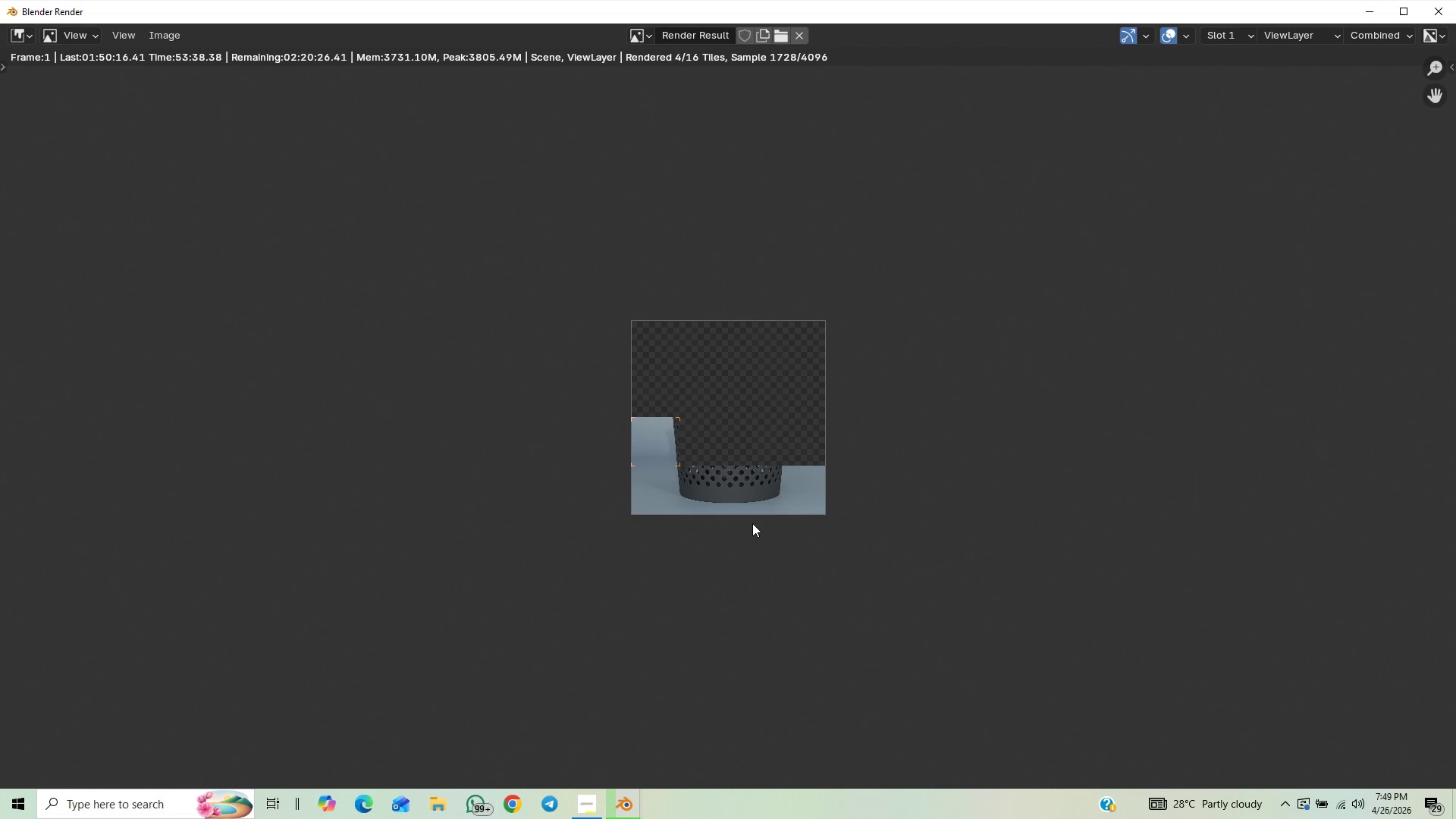 
scroll: coordinate [752, 522], scroll_direction: up, amount: 2.0
 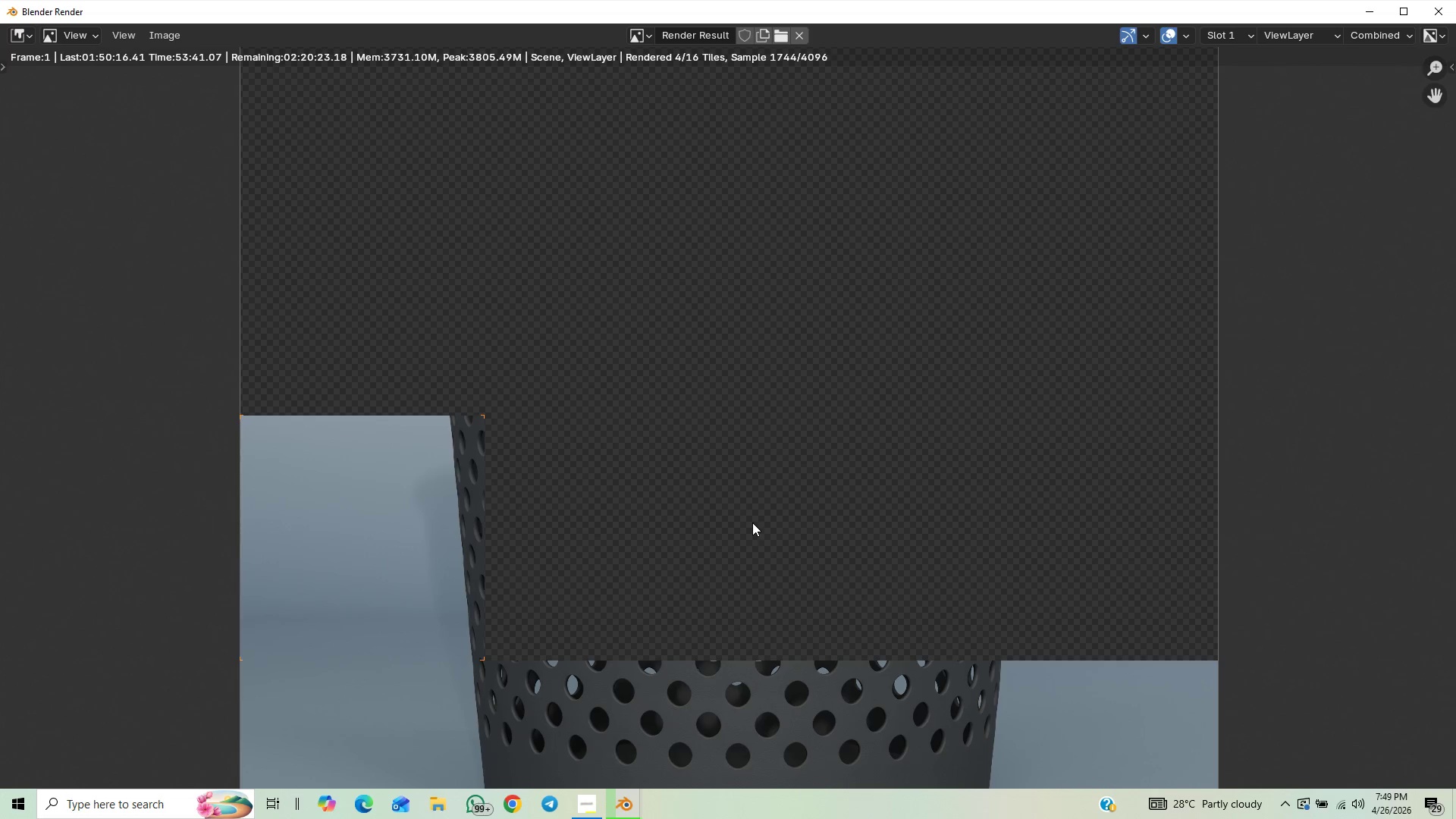 
scroll: coordinate [752, 520], scroll_direction: down, amount: 3.0
 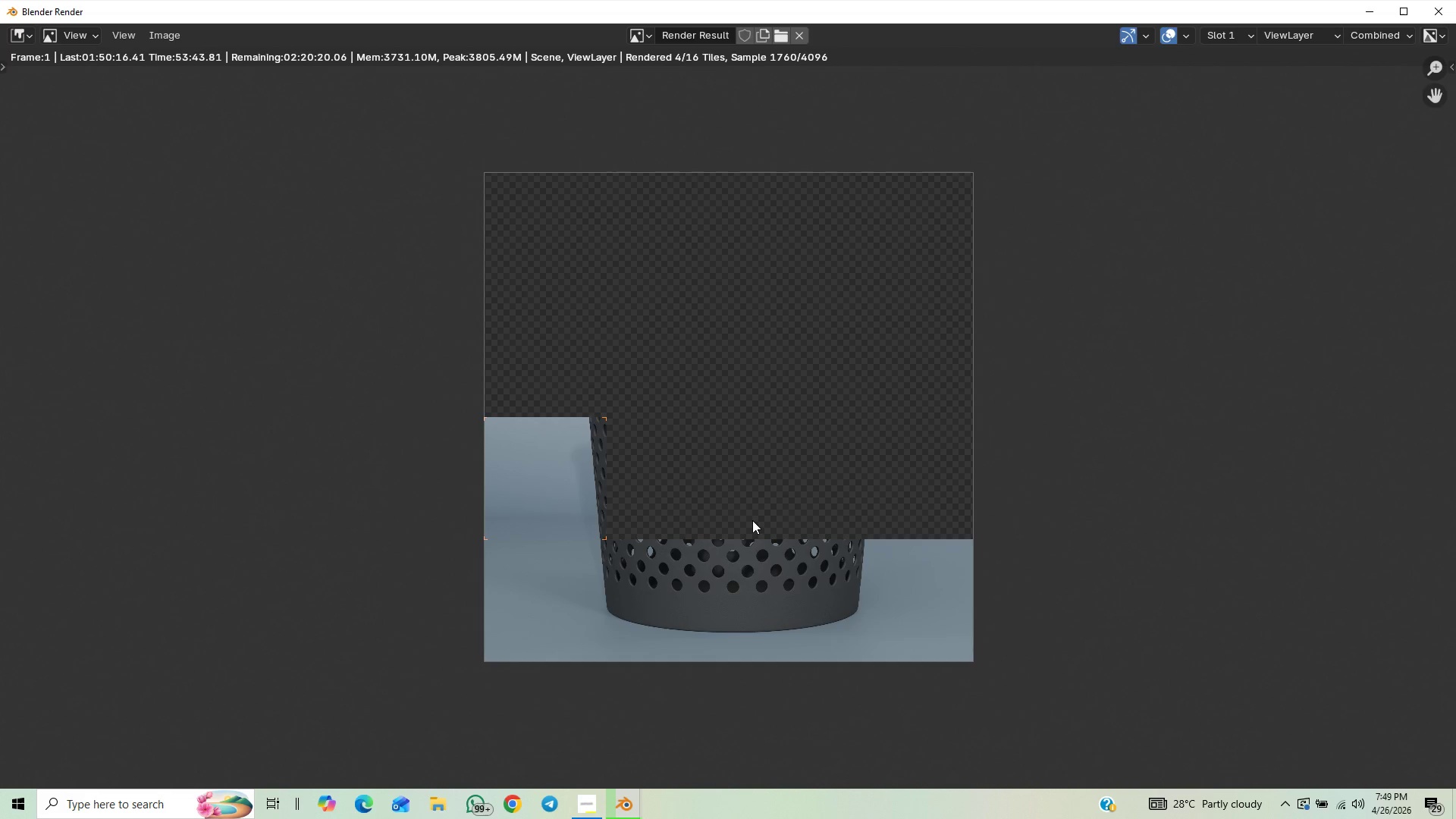 
scroll: coordinate [752, 520], scroll_direction: up, amount: 2.0
 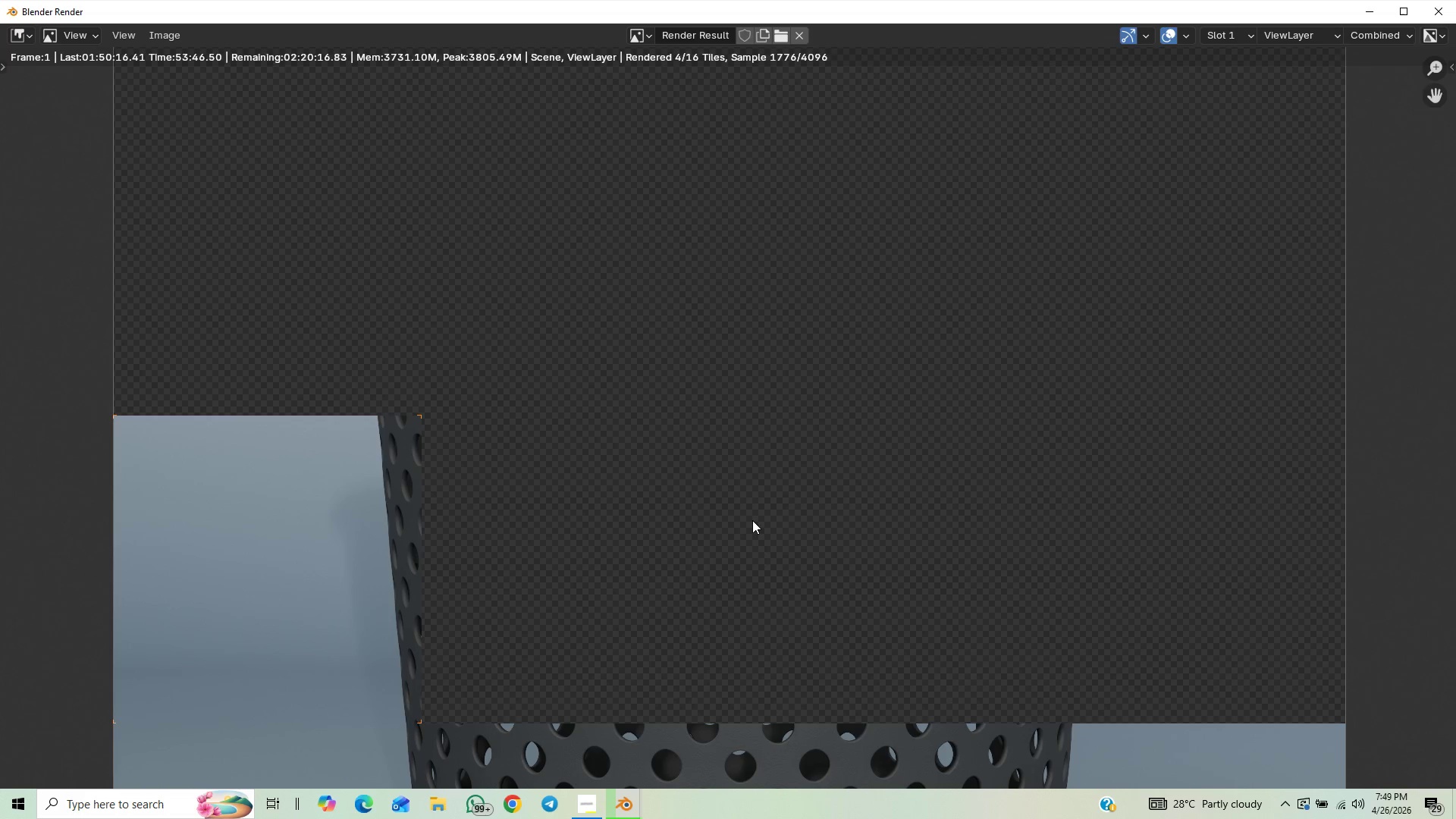 
scroll: coordinate [752, 520], scroll_direction: down, amount: 4.0
 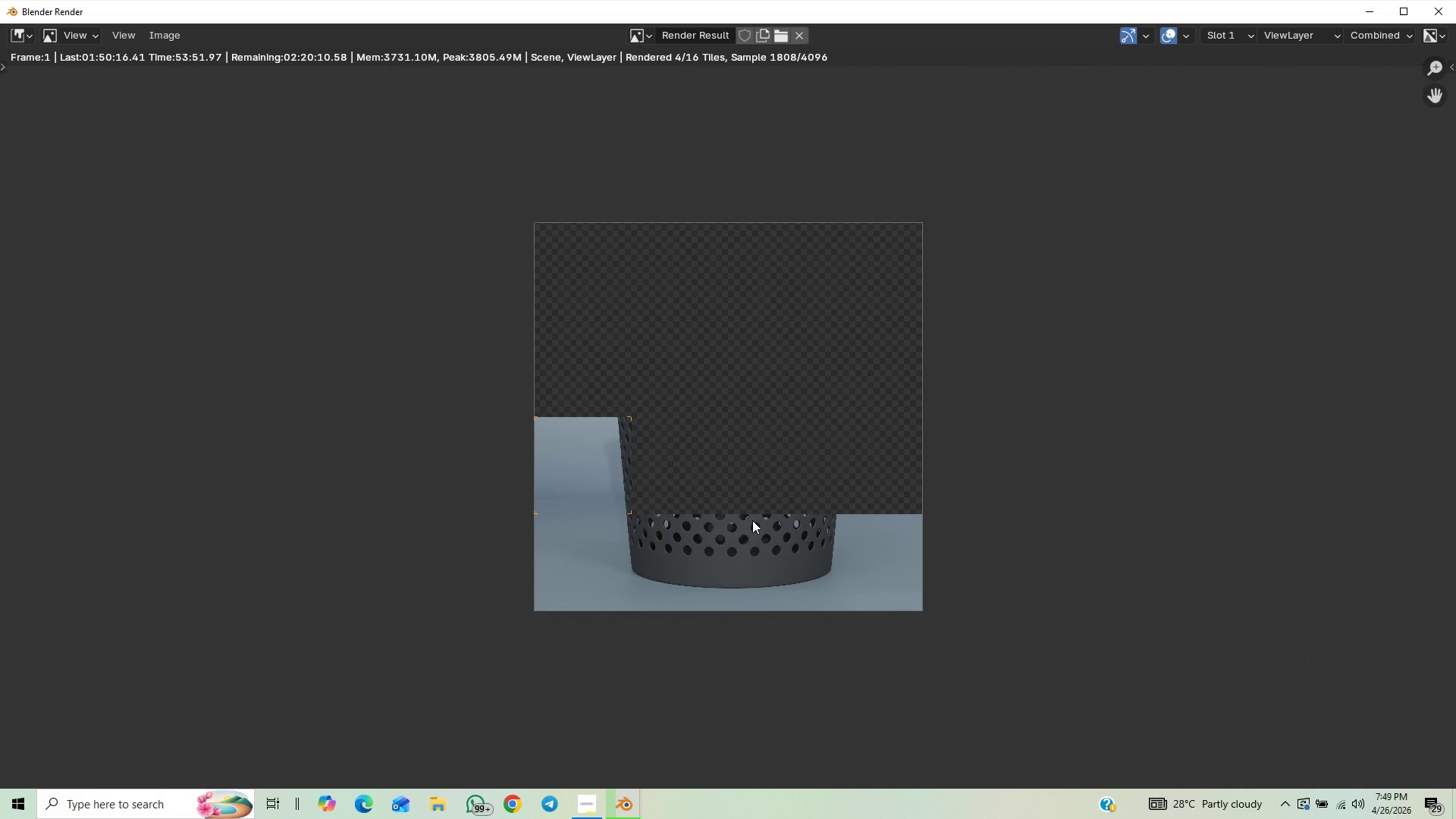 
scroll: coordinate [752, 520], scroll_direction: up, amount: 1.0
 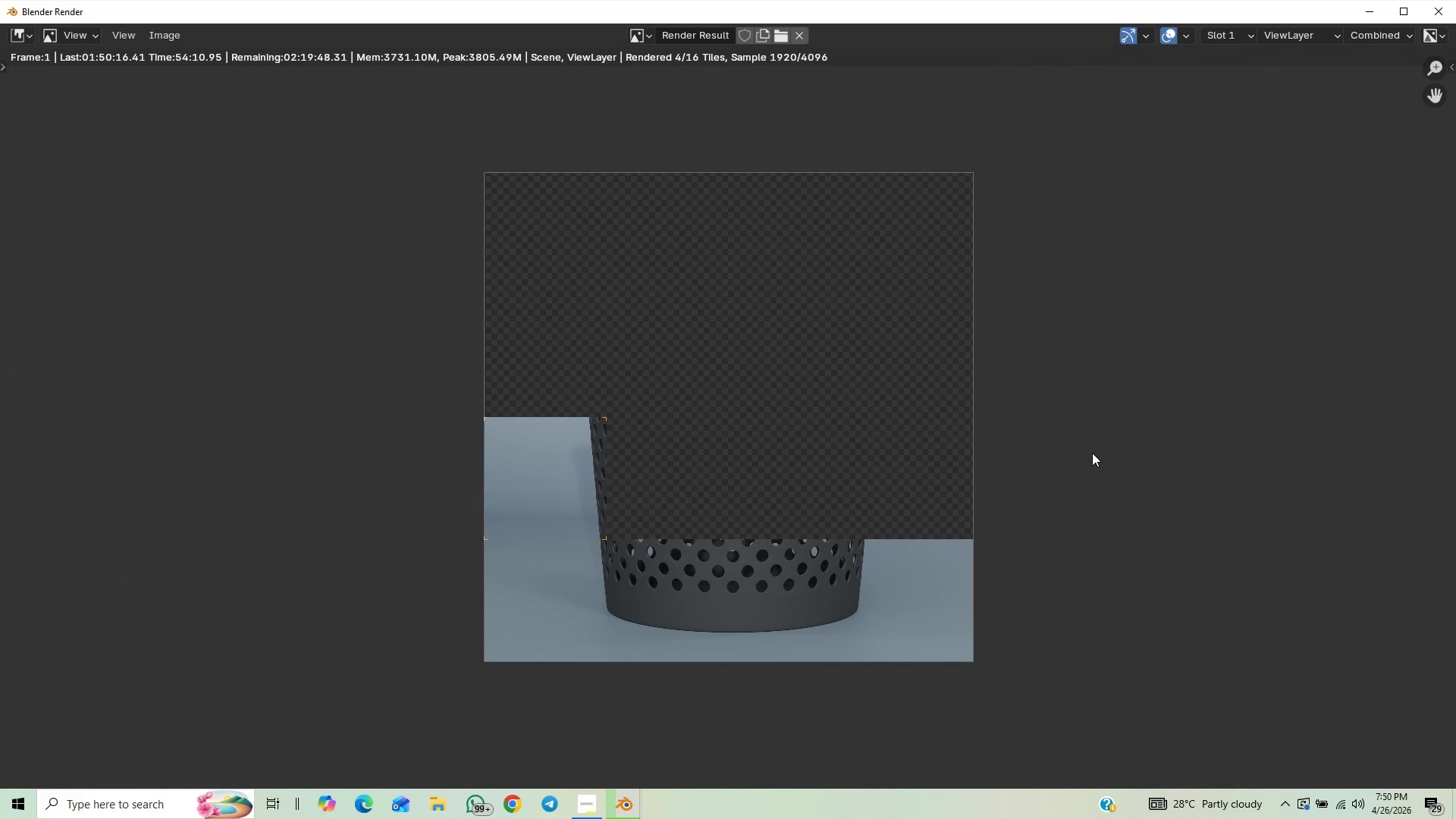 
wait(24.31)
 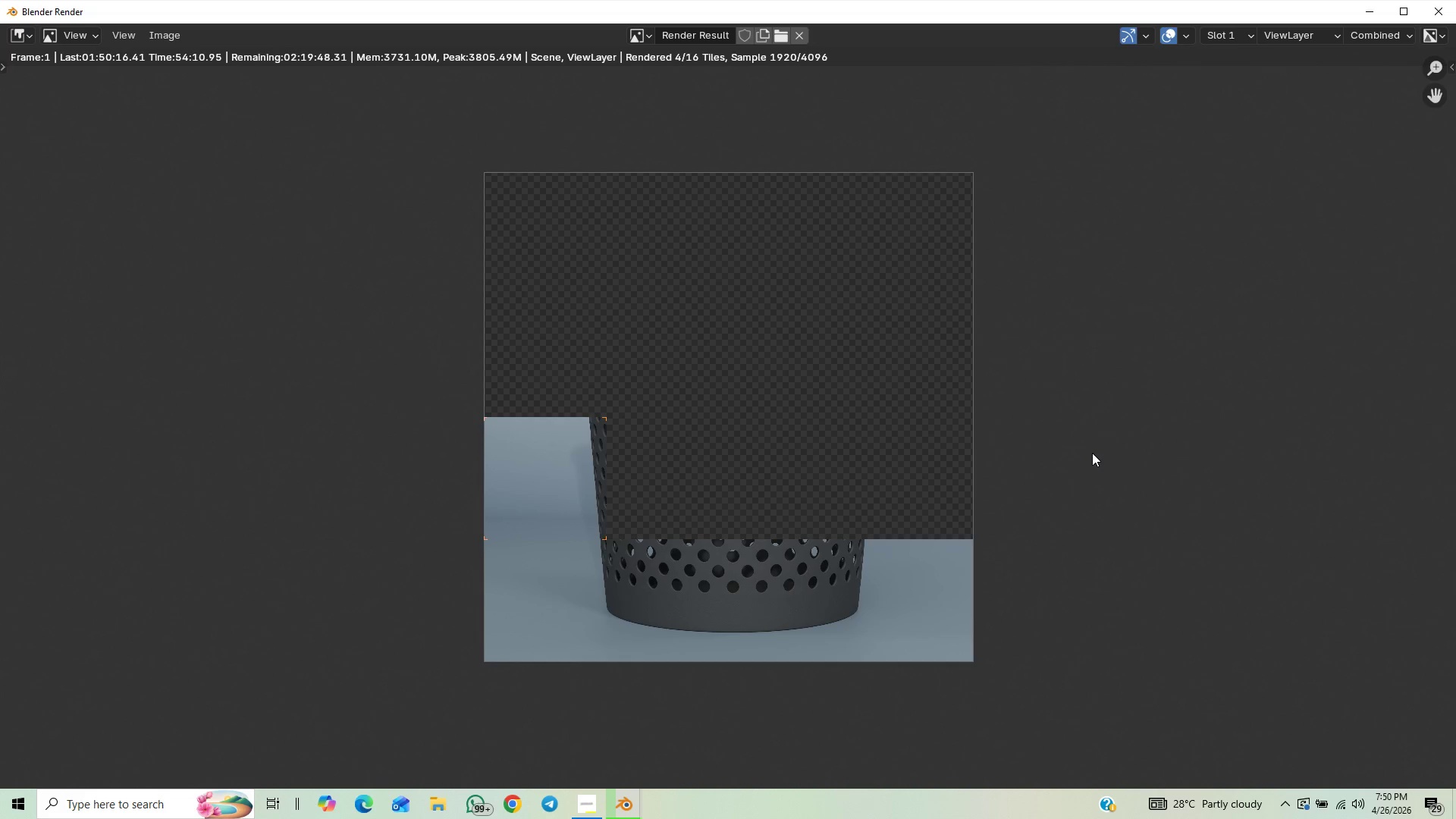 
scroll: coordinate [824, 368], scroll_direction: down, amount: 1.0
 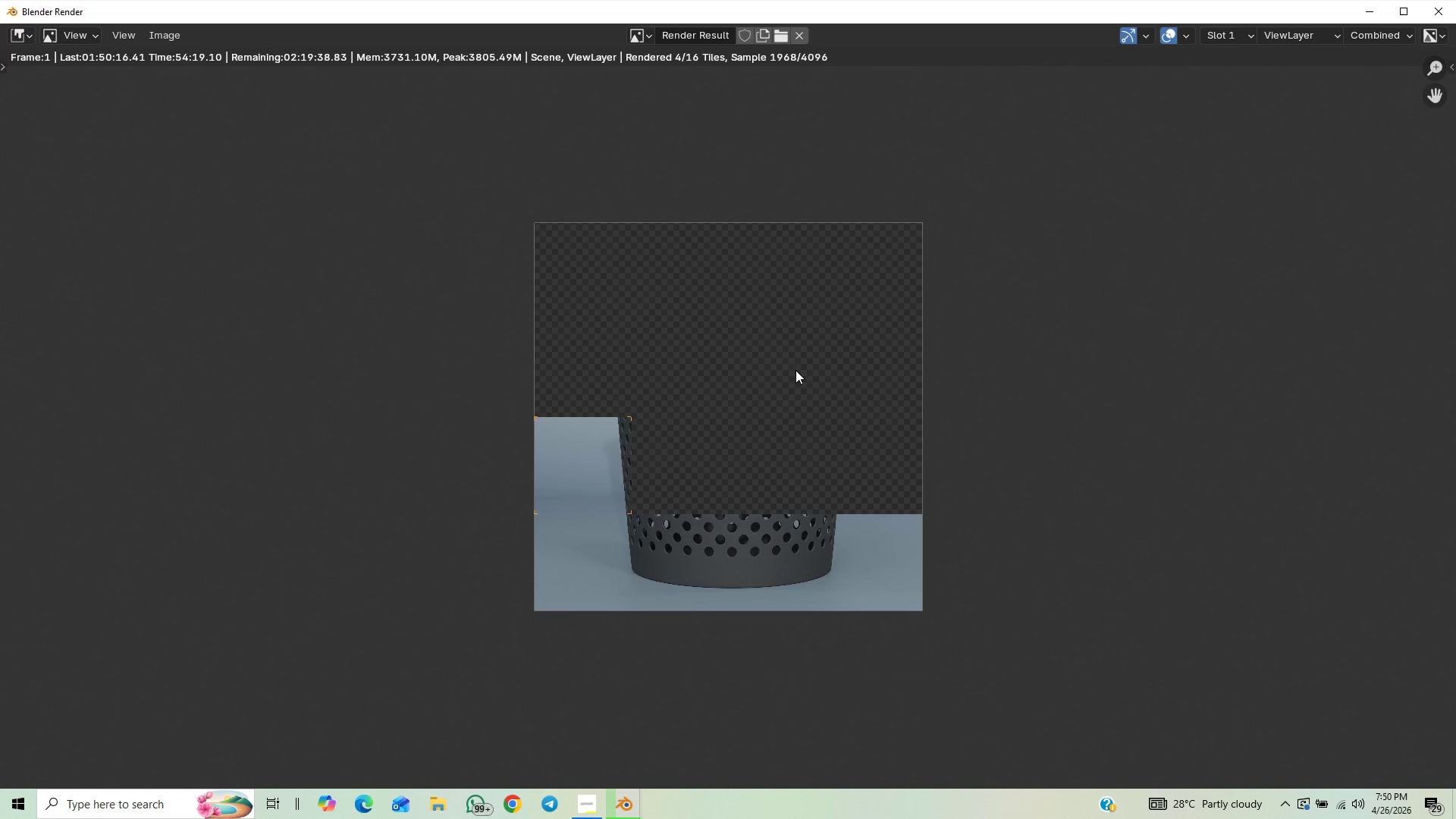 
scroll: coordinate [772, 399], scroll_direction: up, amount: 2.0
 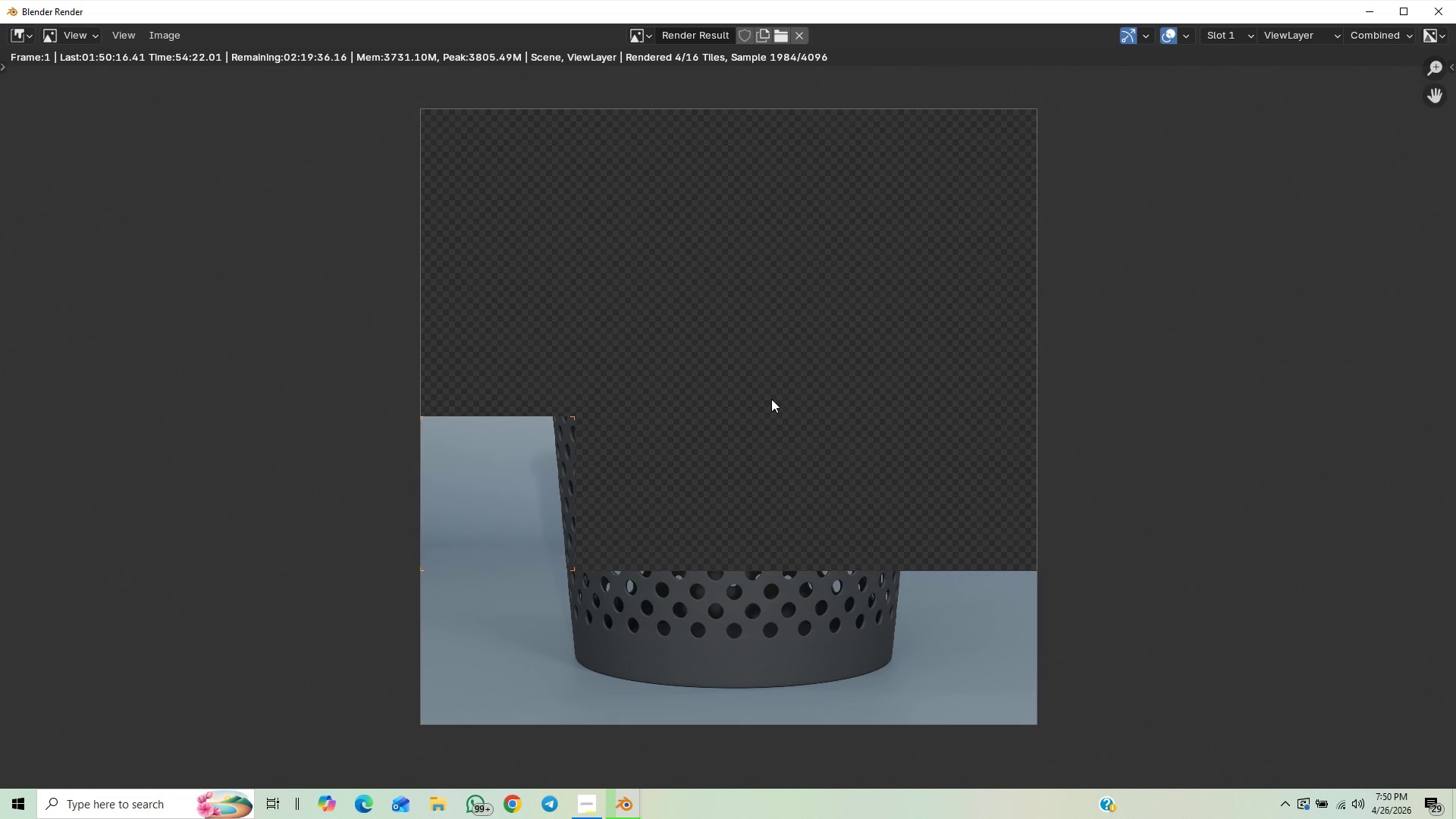 
scroll: coordinate [771, 399], scroll_direction: down, amount: 2.0
 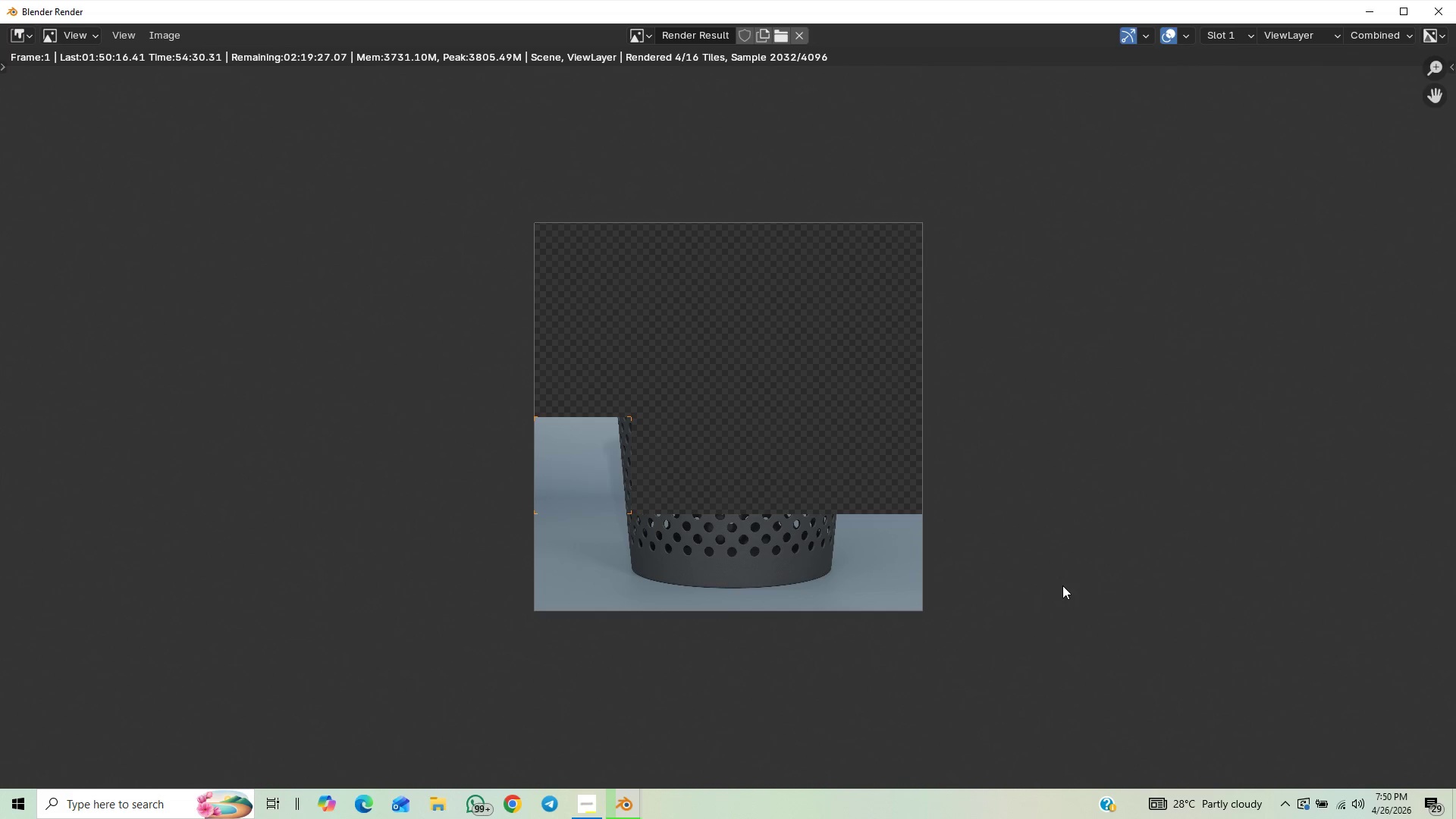 
wait(6.99)
 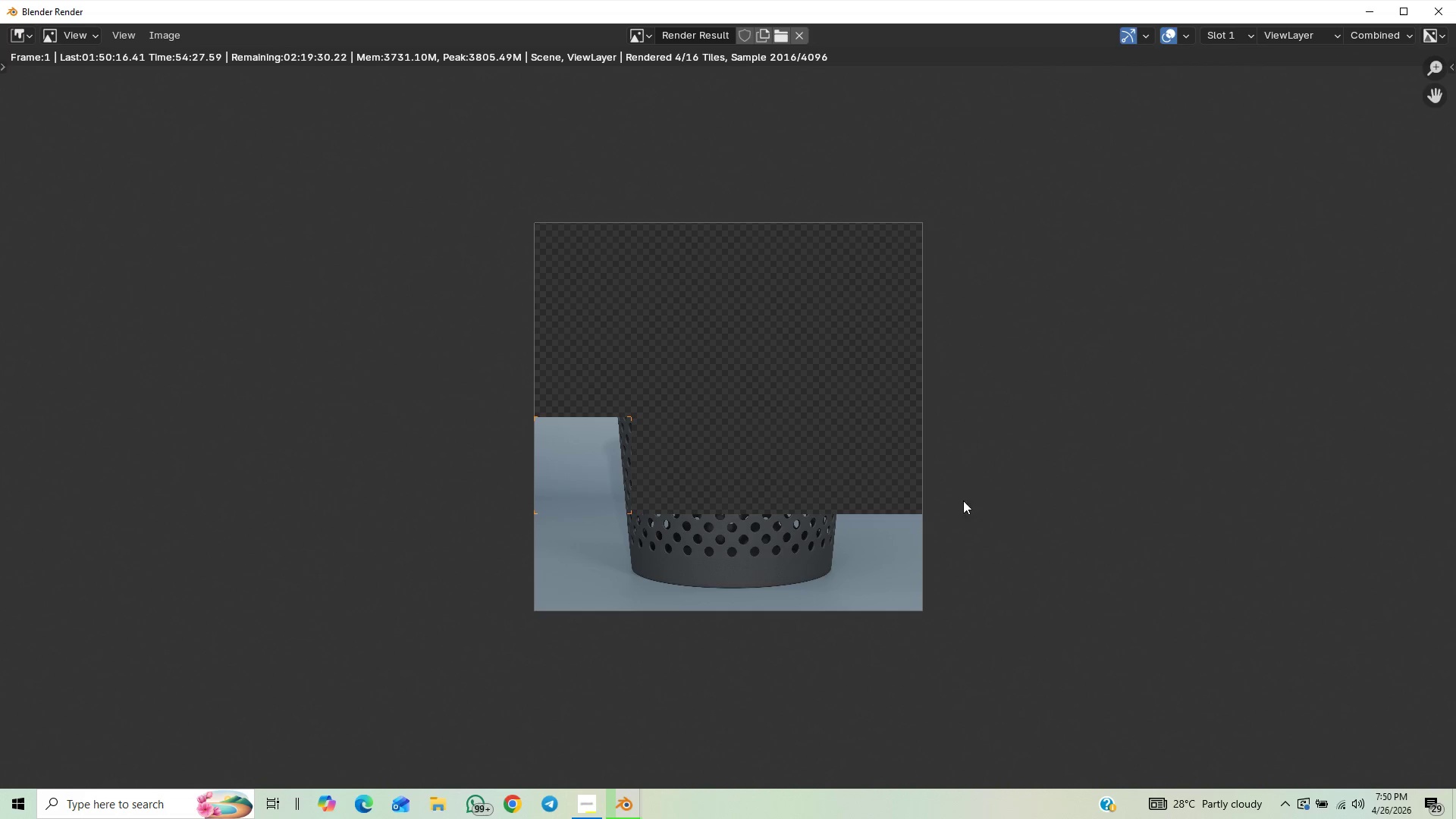 
scroll: coordinate [924, 477], scroll_direction: down, amount: 1.0
 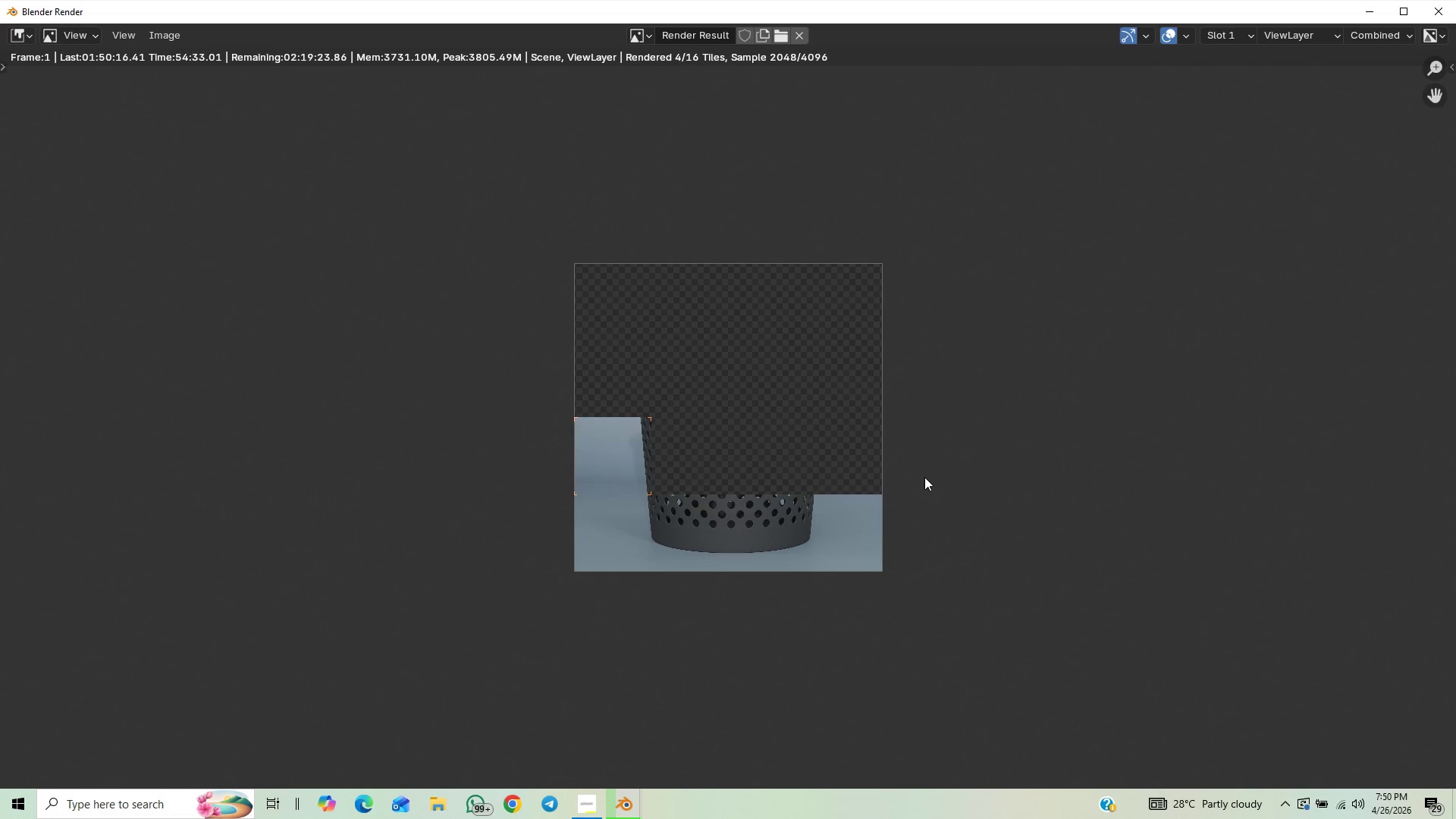 
scroll: coordinate [919, 485], scroll_direction: up, amount: 2.0
 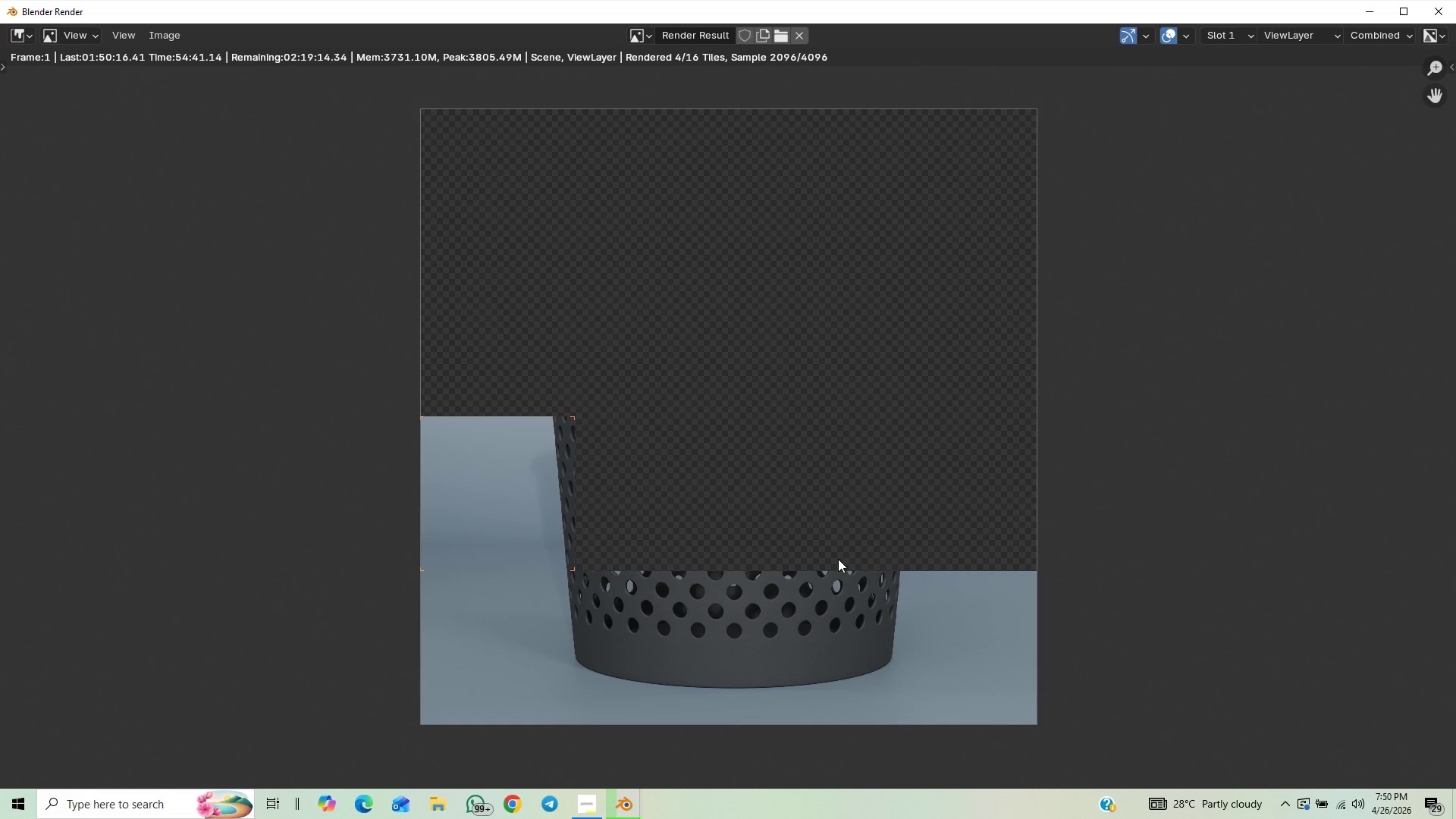 
wait(6.39)
 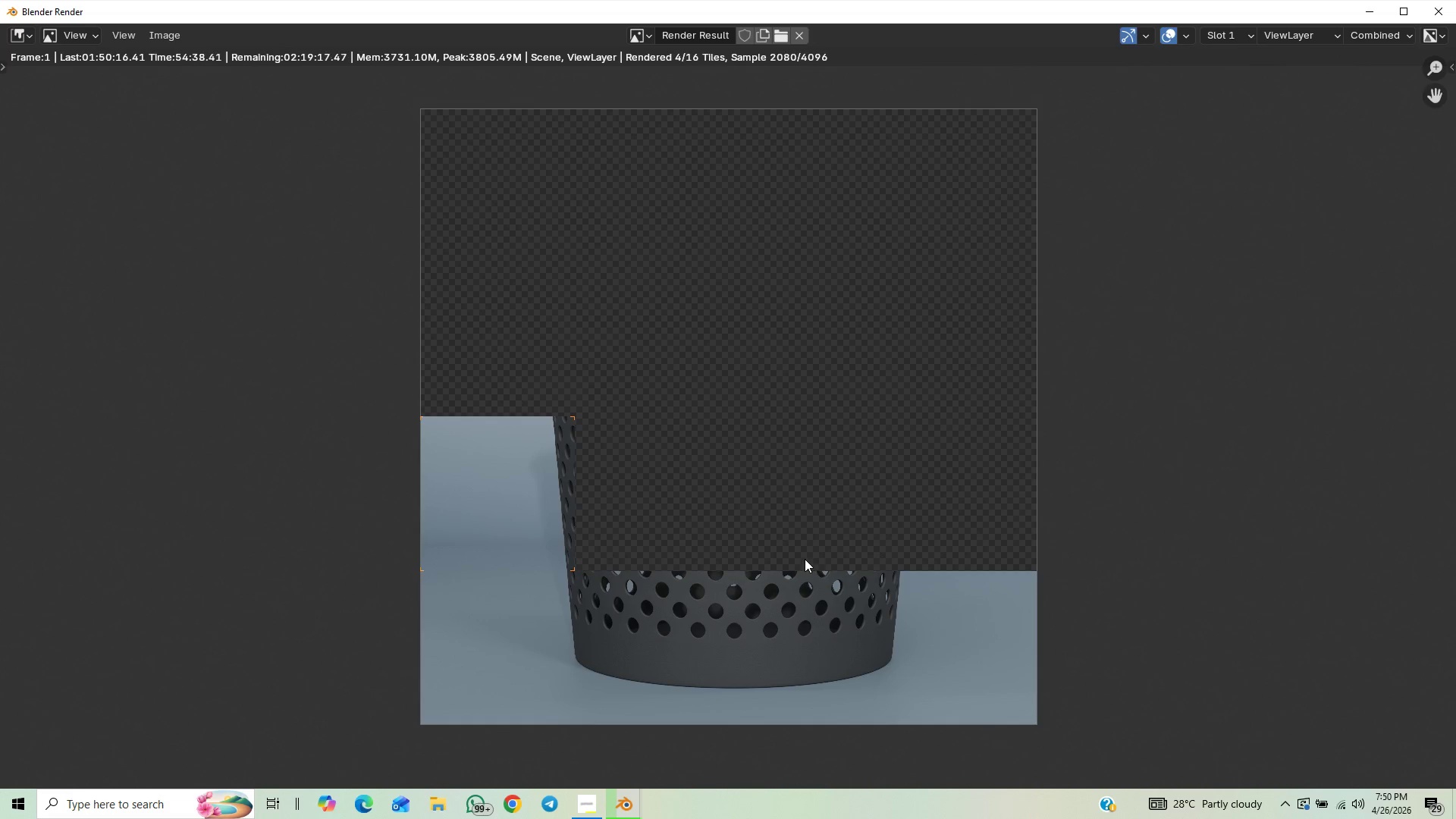 
scroll: coordinate [1130, 481], scroll_direction: down, amount: 2.0
 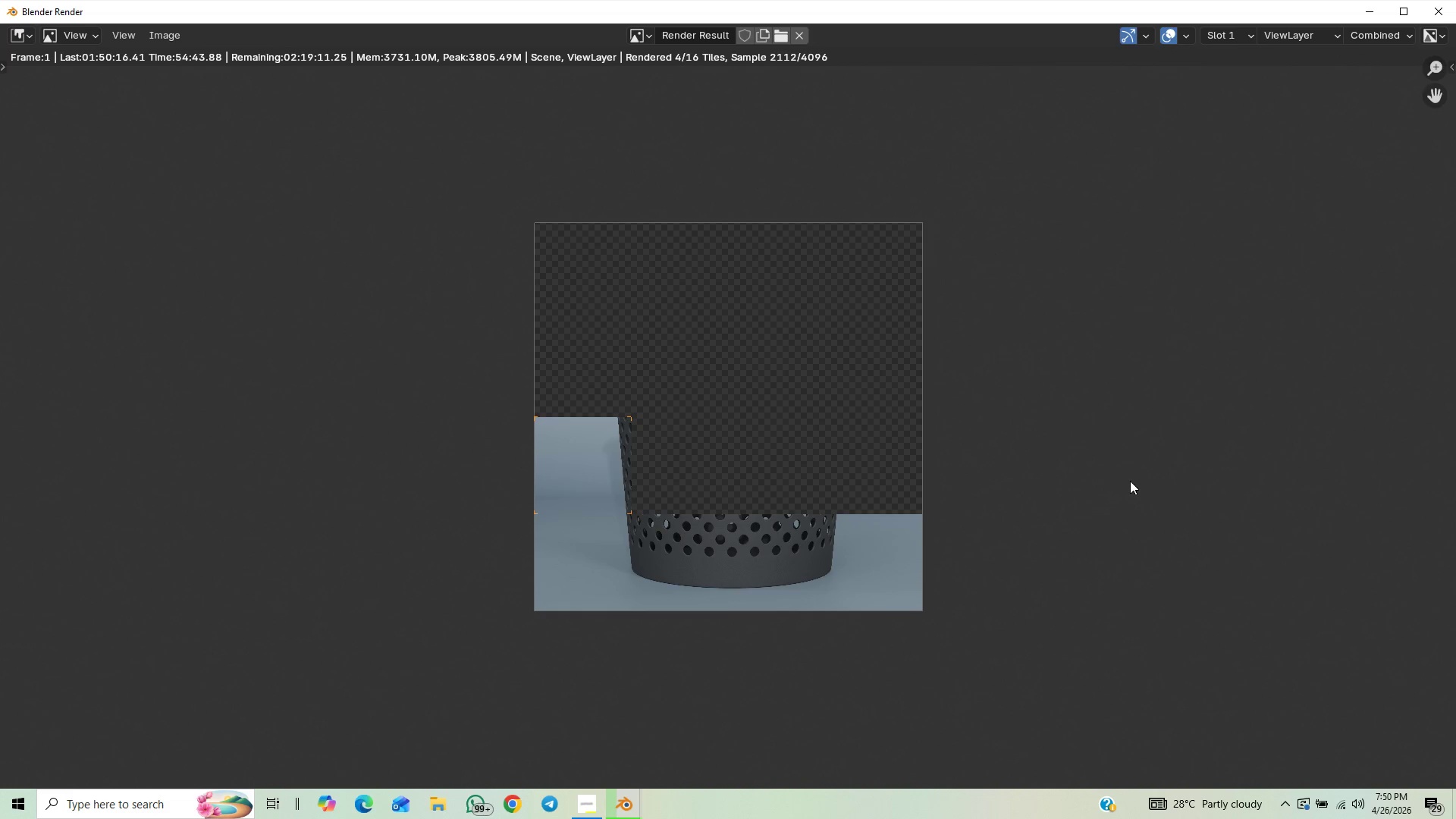 
scroll: coordinate [1130, 481], scroll_direction: up, amount: 1.0
 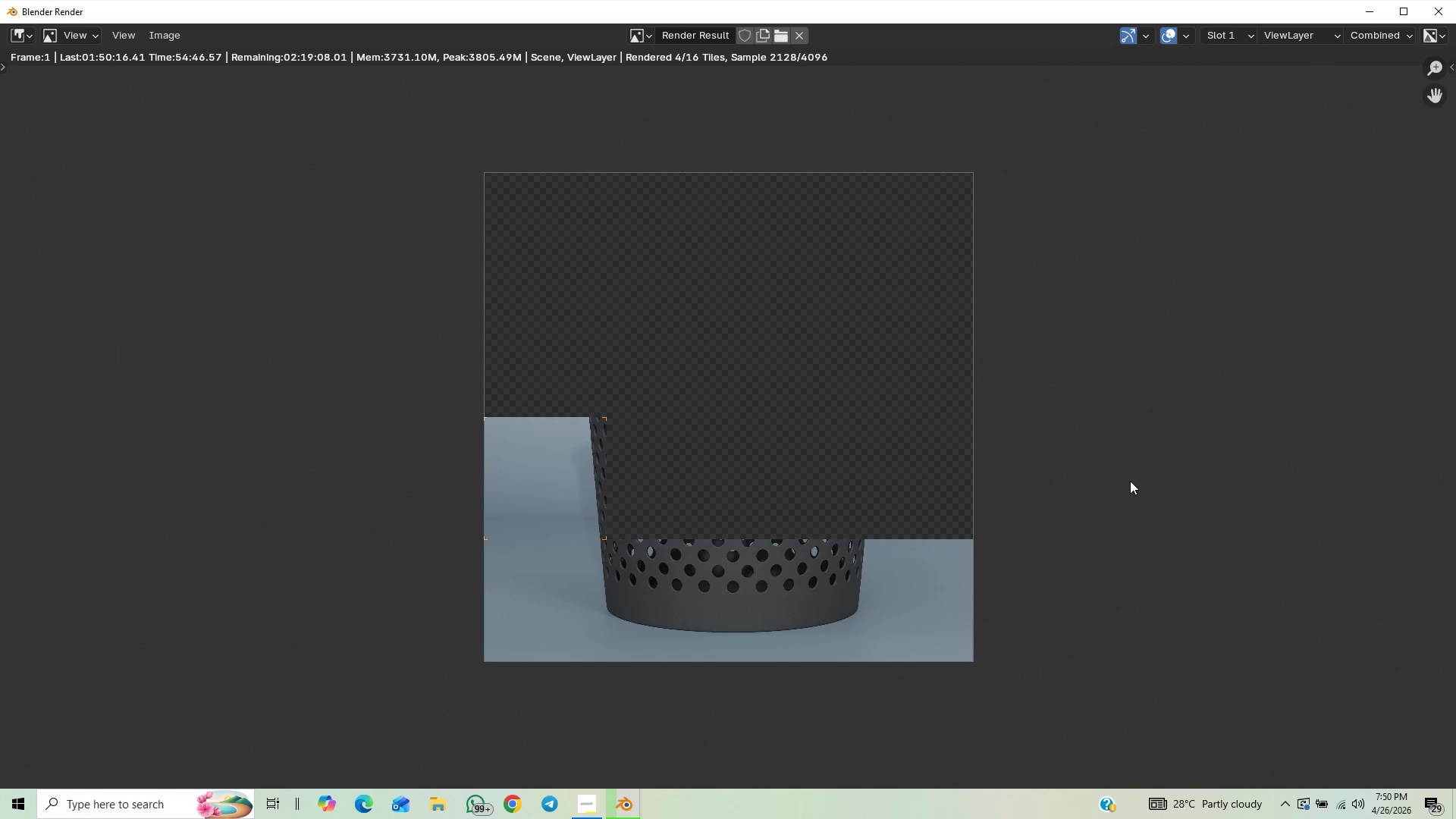 
scroll: coordinate [1130, 481], scroll_direction: down, amount: 1.0
 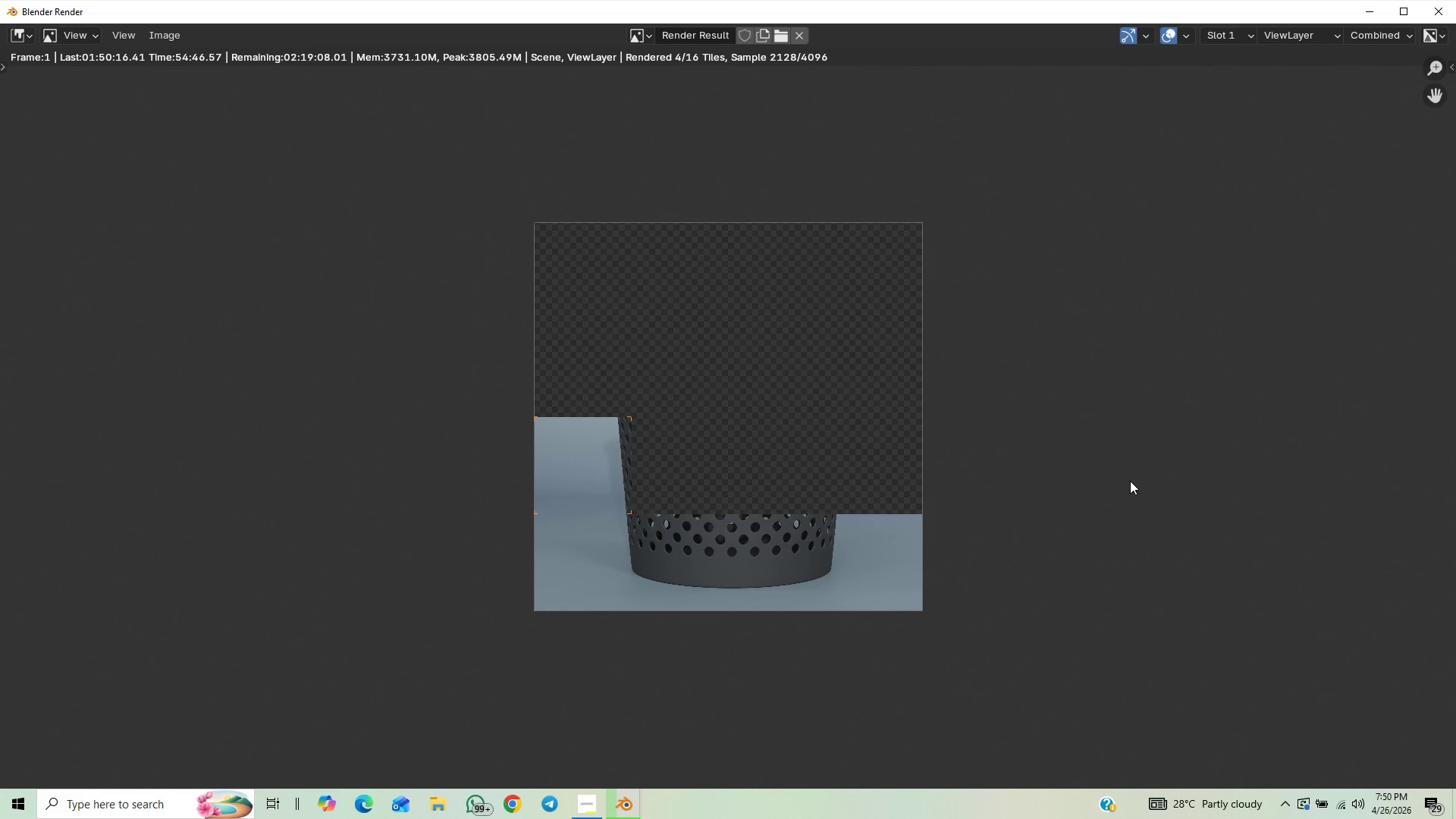 
scroll: coordinate [1130, 481], scroll_direction: up, amount: 2.0
 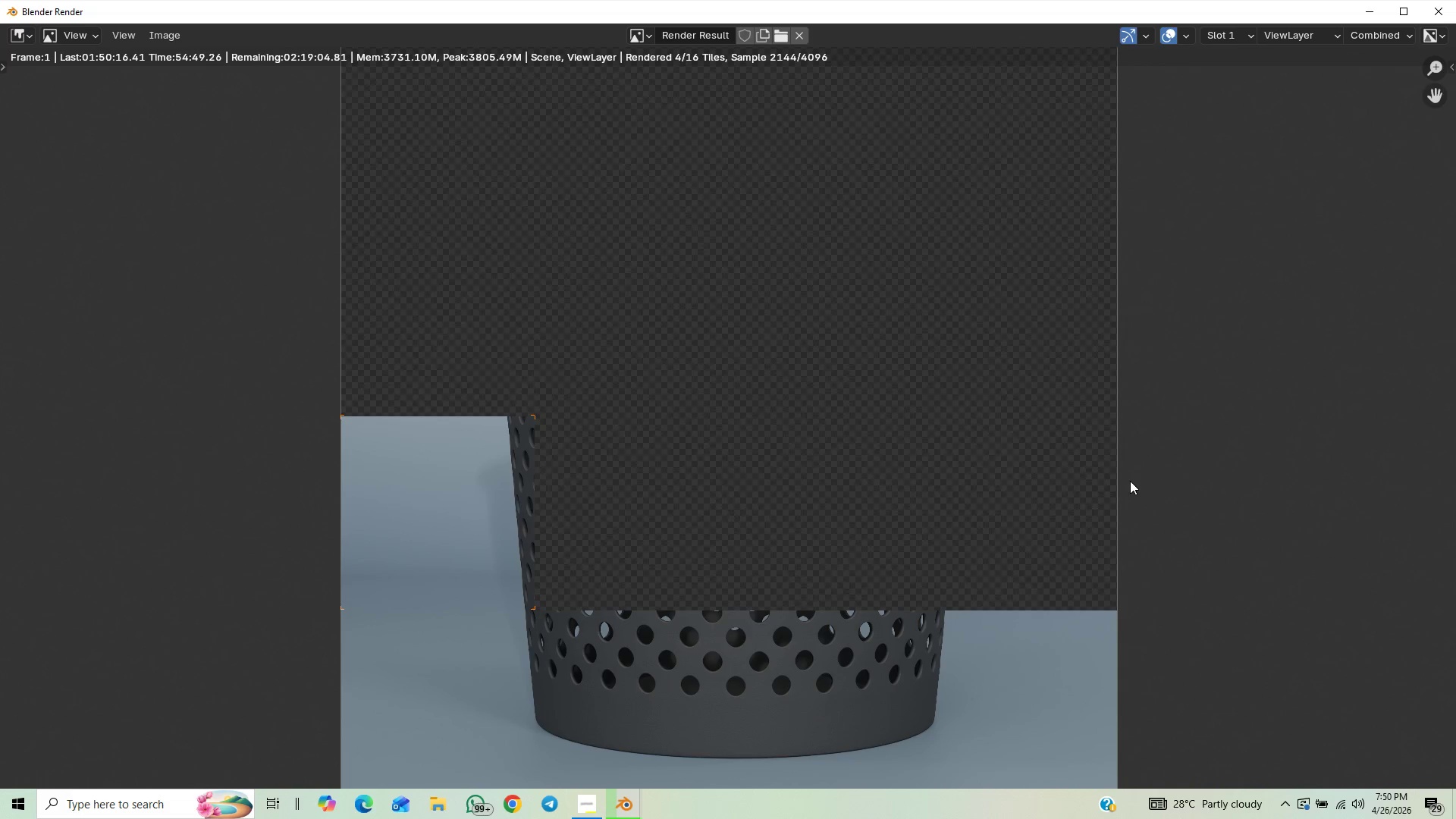 
scroll: coordinate [1130, 481], scroll_direction: down, amount: 1.0
 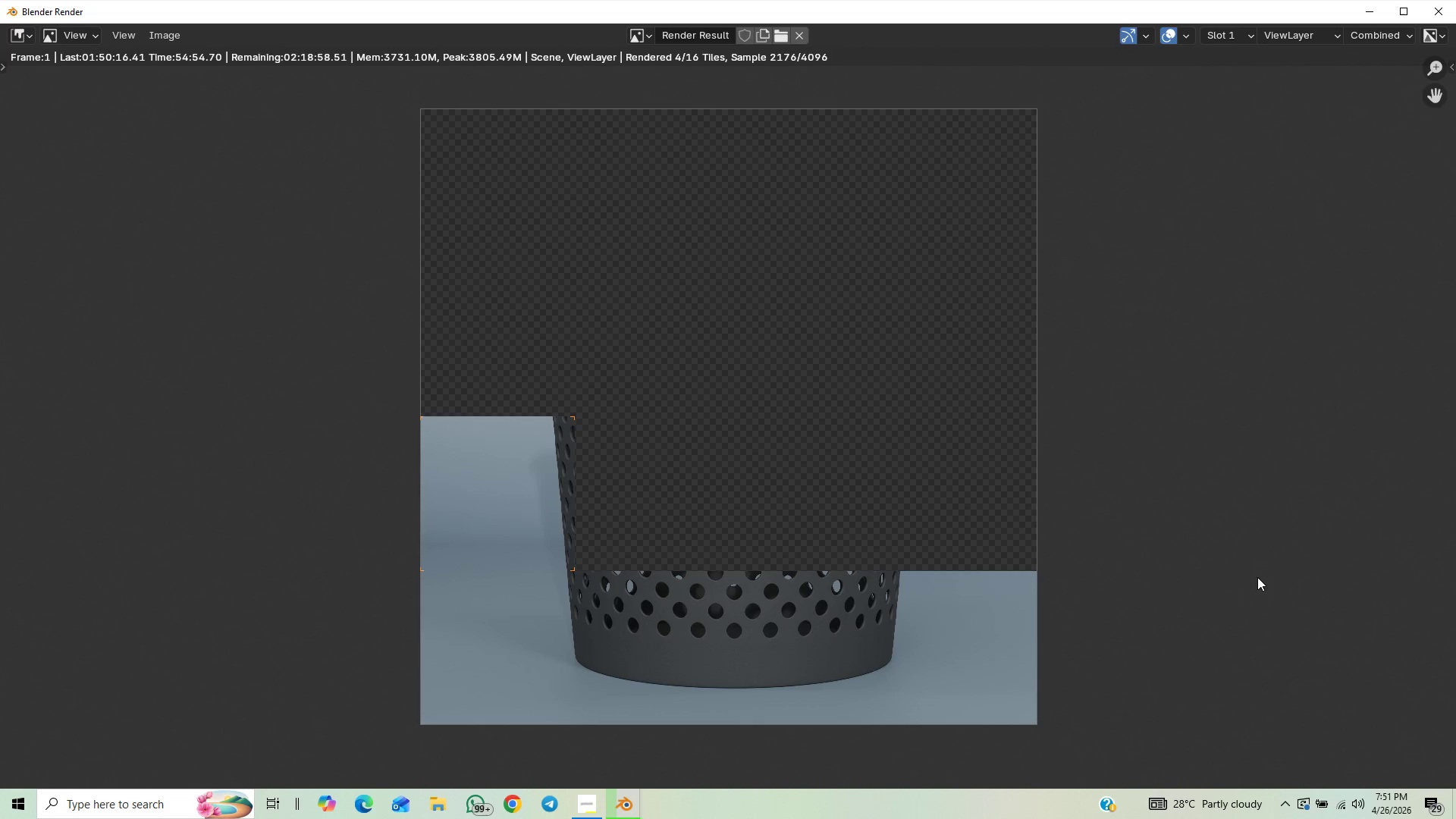 
wait(7.06)
 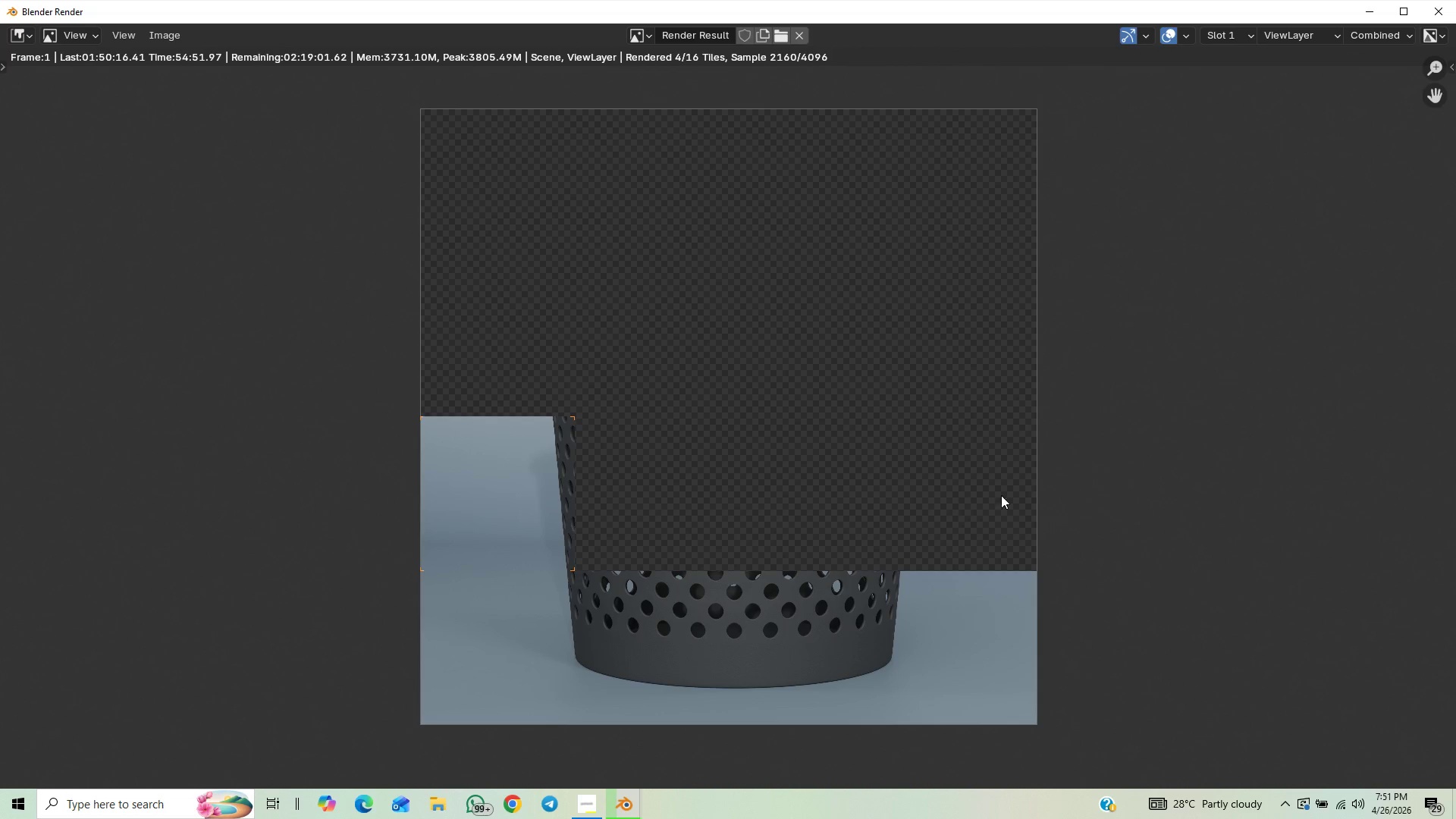 
scroll: coordinate [1129, 544], scroll_direction: down, amount: 1.0
 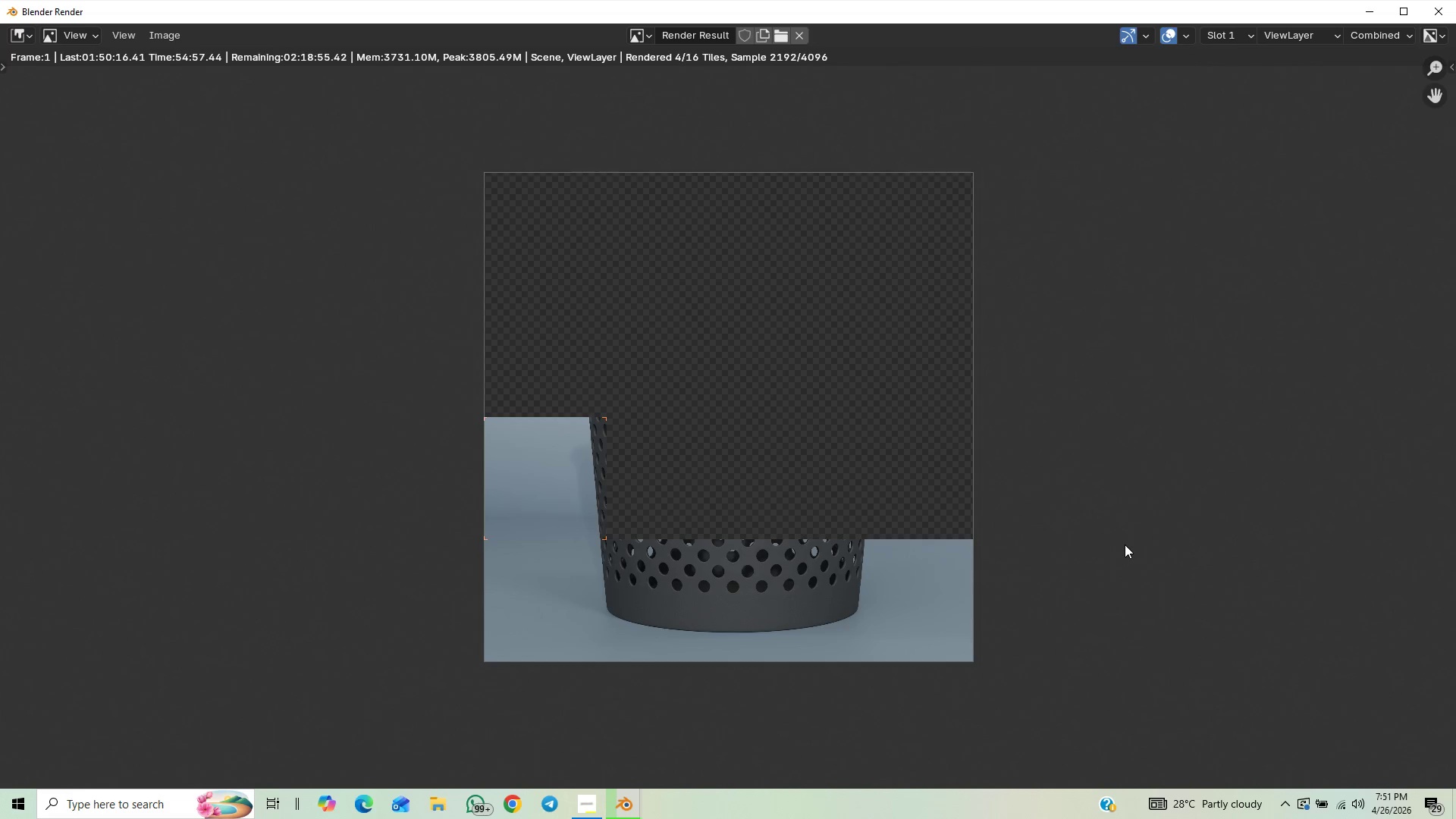 
scroll: coordinate [1125, 544], scroll_direction: up, amount: 1.0
 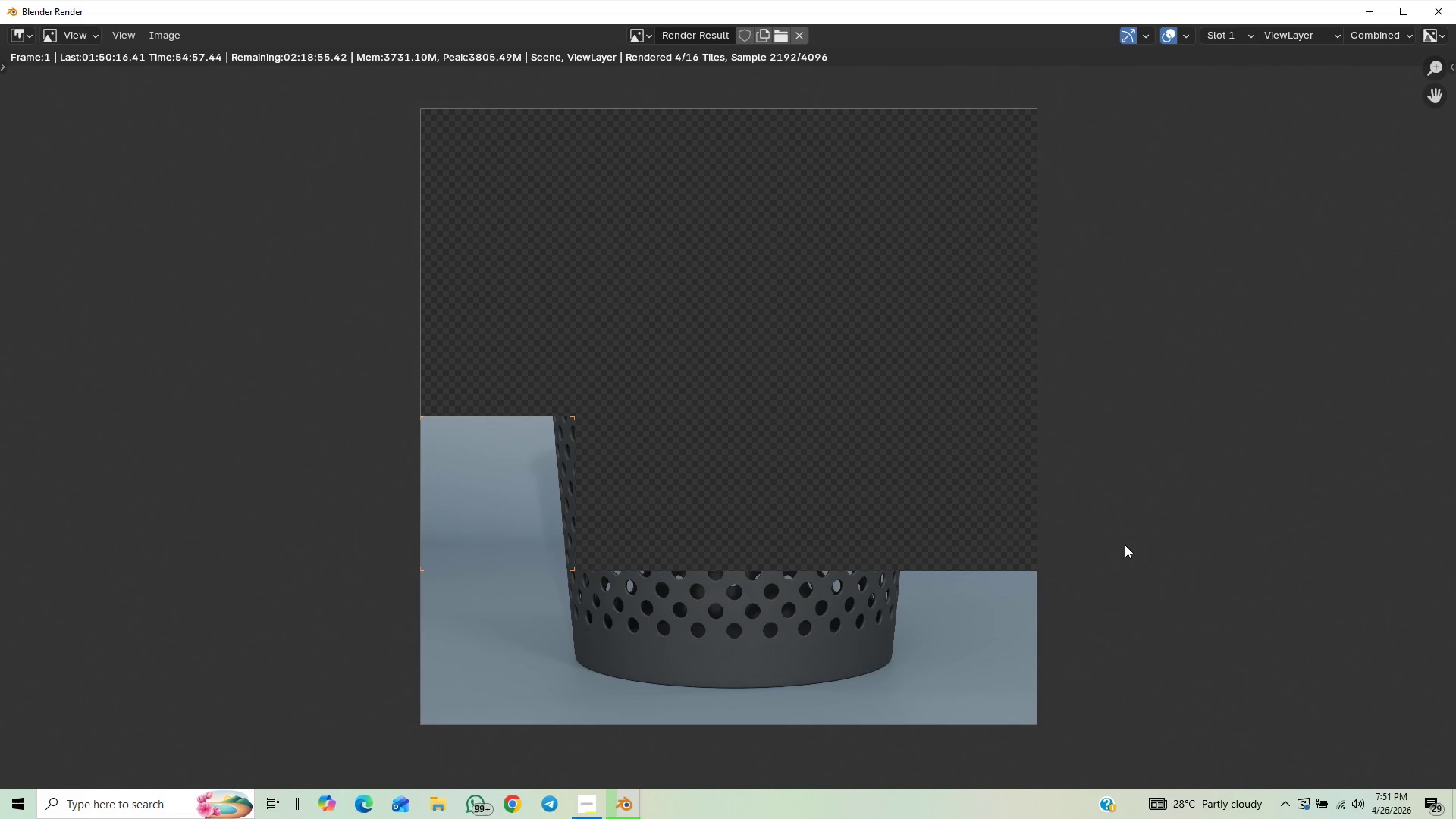 
scroll: coordinate [1125, 544], scroll_direction: down, amount: 1.0
 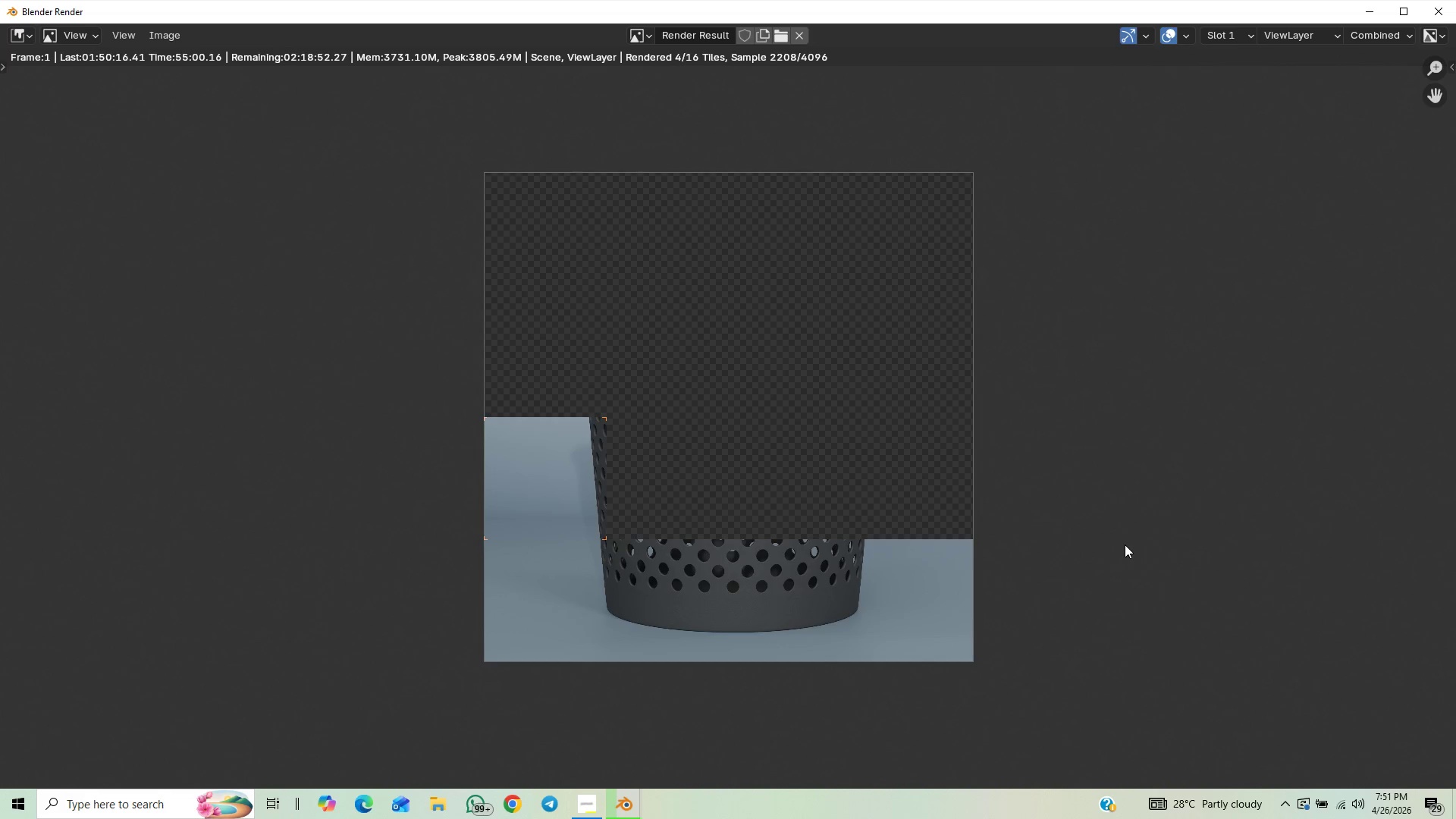 
scroll: coordinate [1125, 544], scroll_direction: up, amount: 1.0
 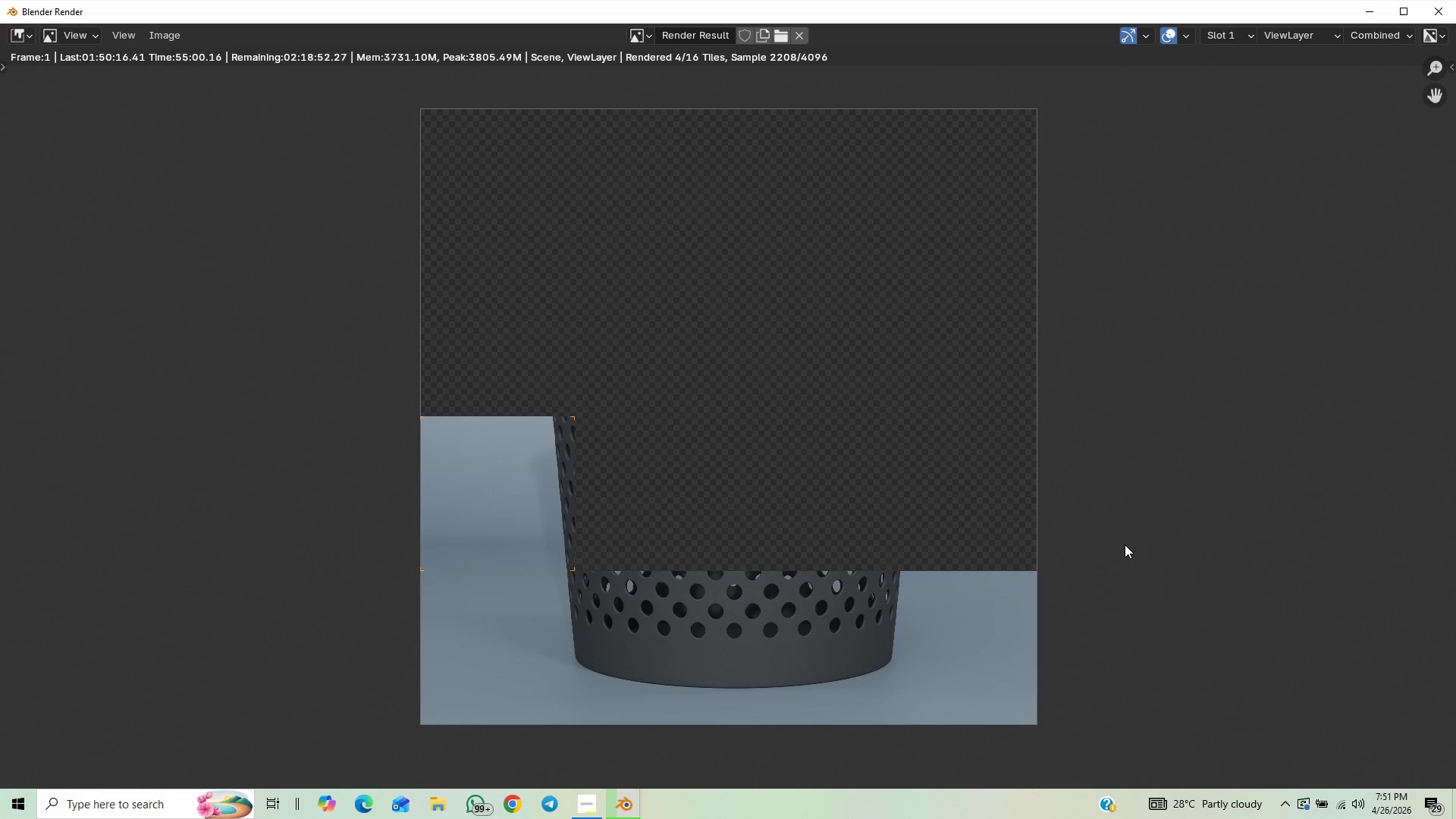 
scroll: coordinate [1125, 544], scroll_direction: down, amount: 2.0
 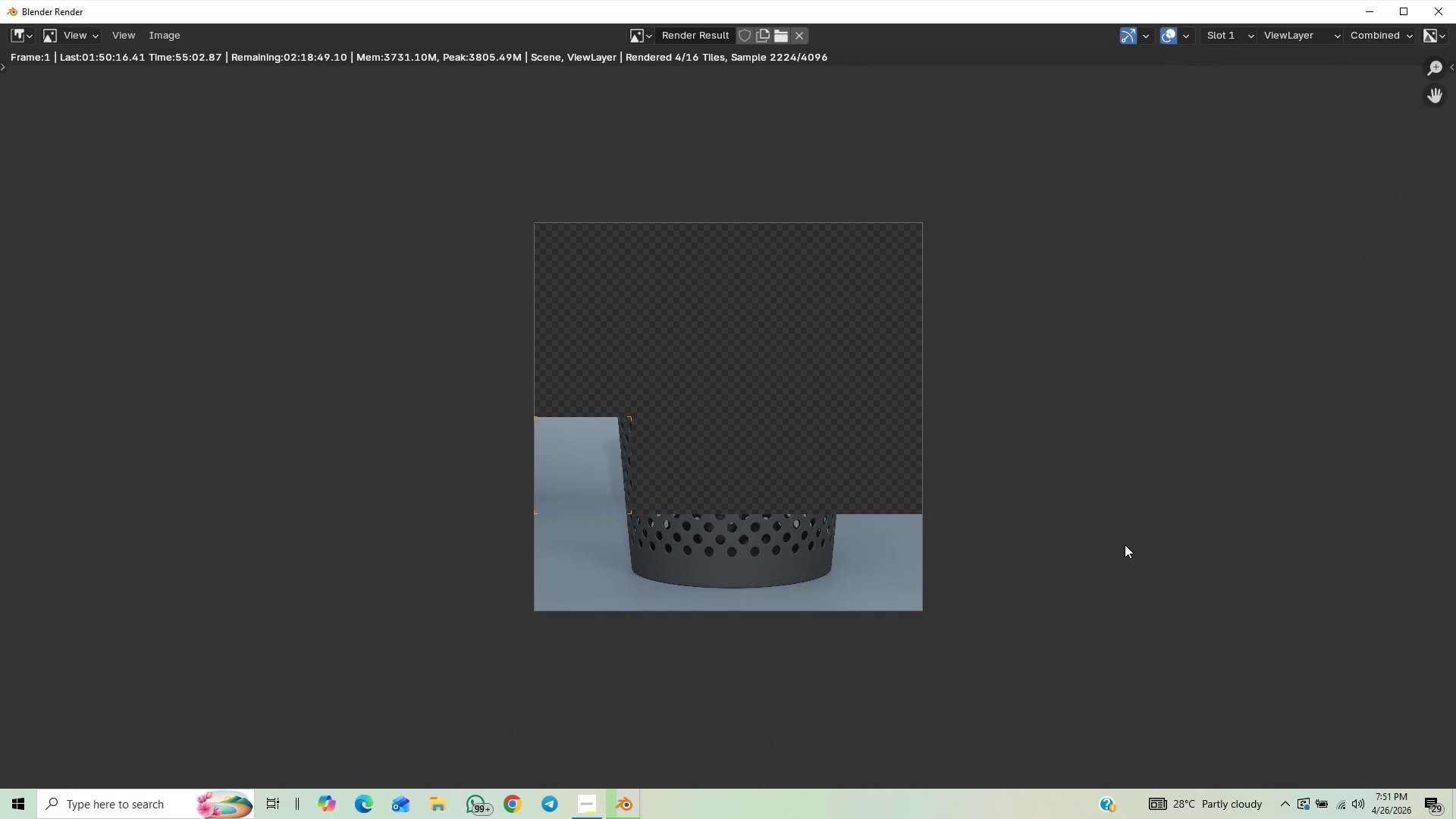 
scroll: coordinate [1125, 544], scroll_direction: up, amount: 1.0
 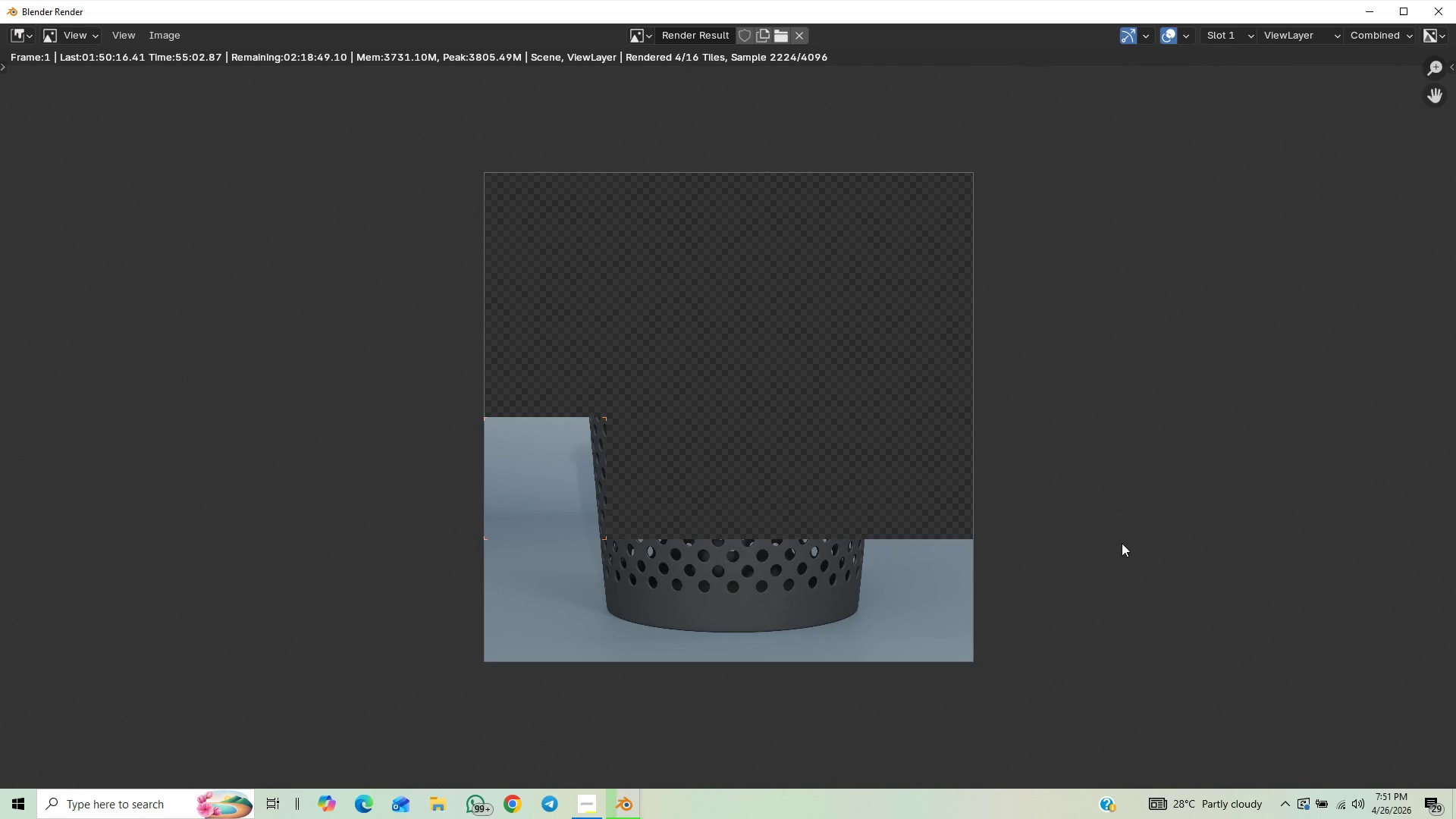 
scroll: coordinate [1122, 543], scroll_direction: down, amount: 2.0
 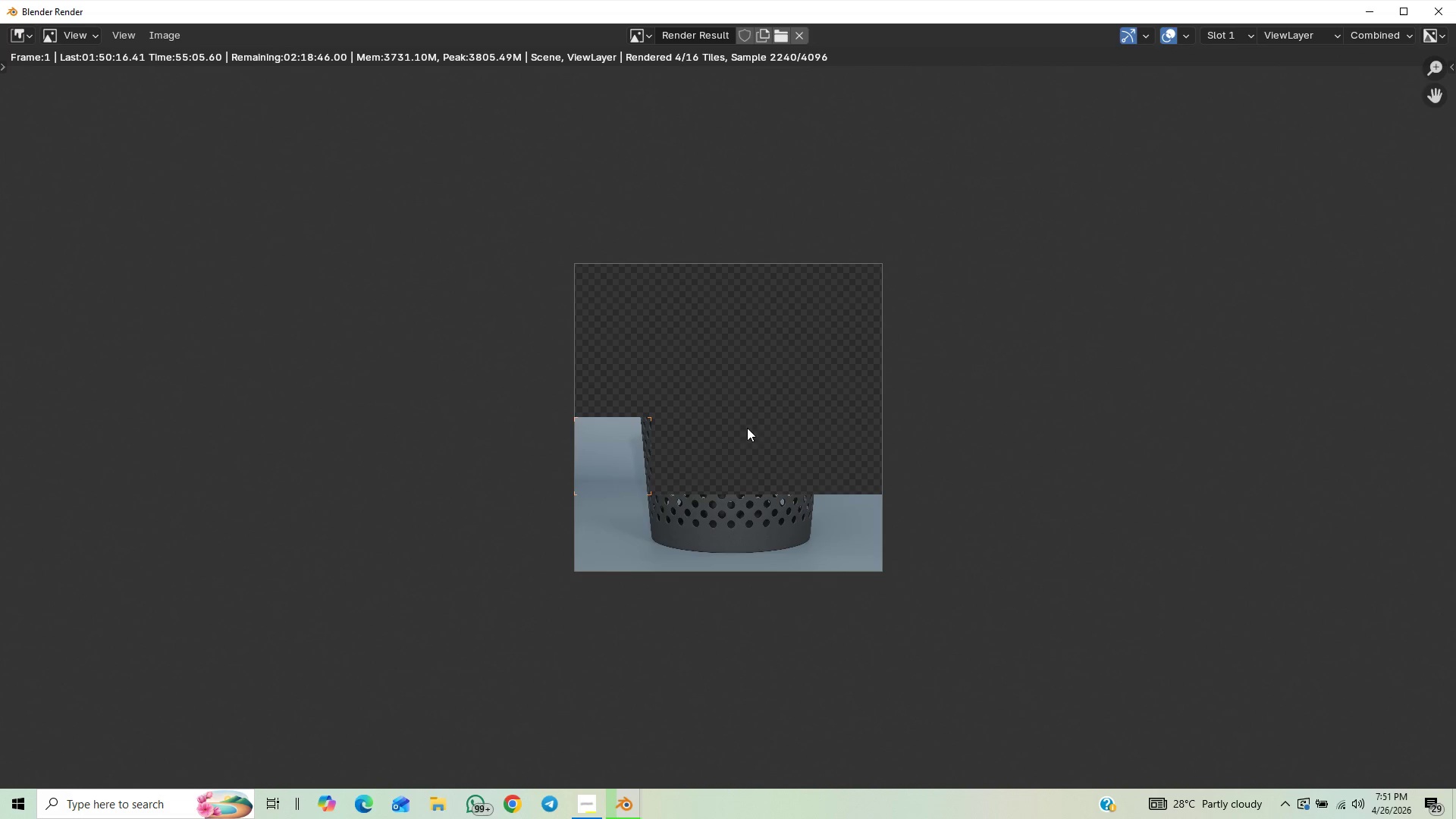 
scroll: coordinate [1155, 473], scroll_direction: up, amount: 5.0
 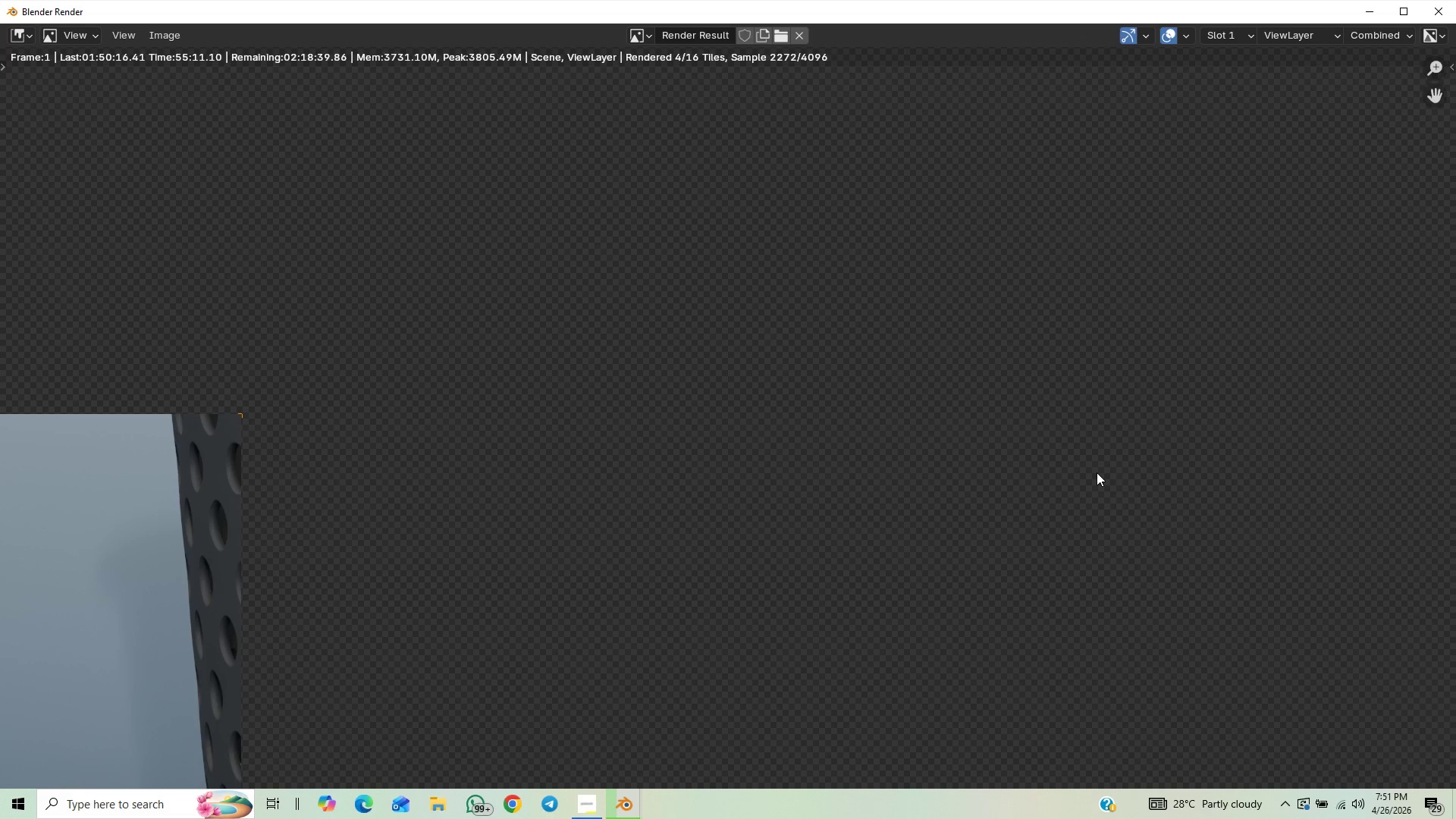 
wait(7.59)
 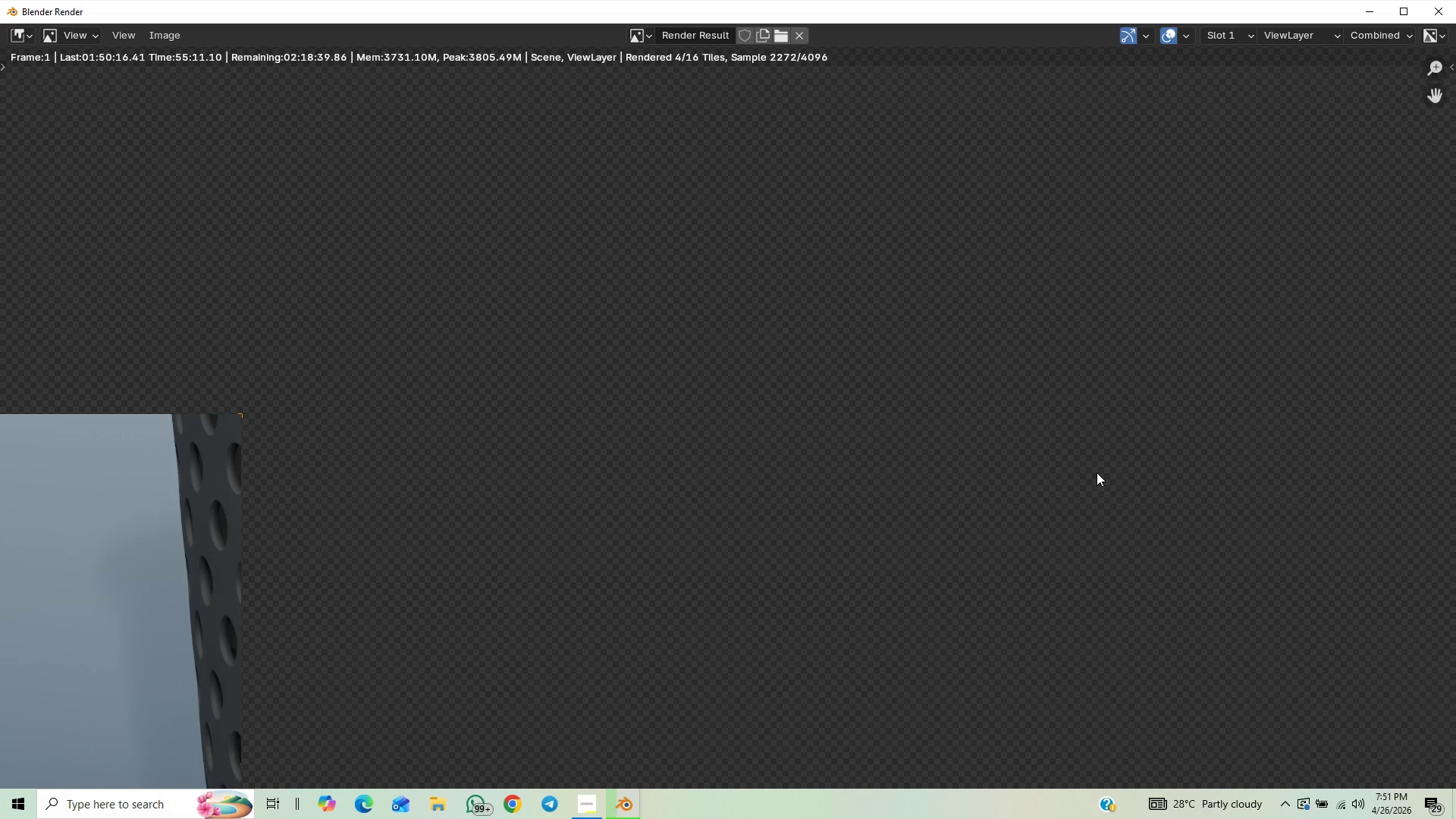 
scroll: coordinate [804, 377], scroll_direction: down, amount: 2.0
 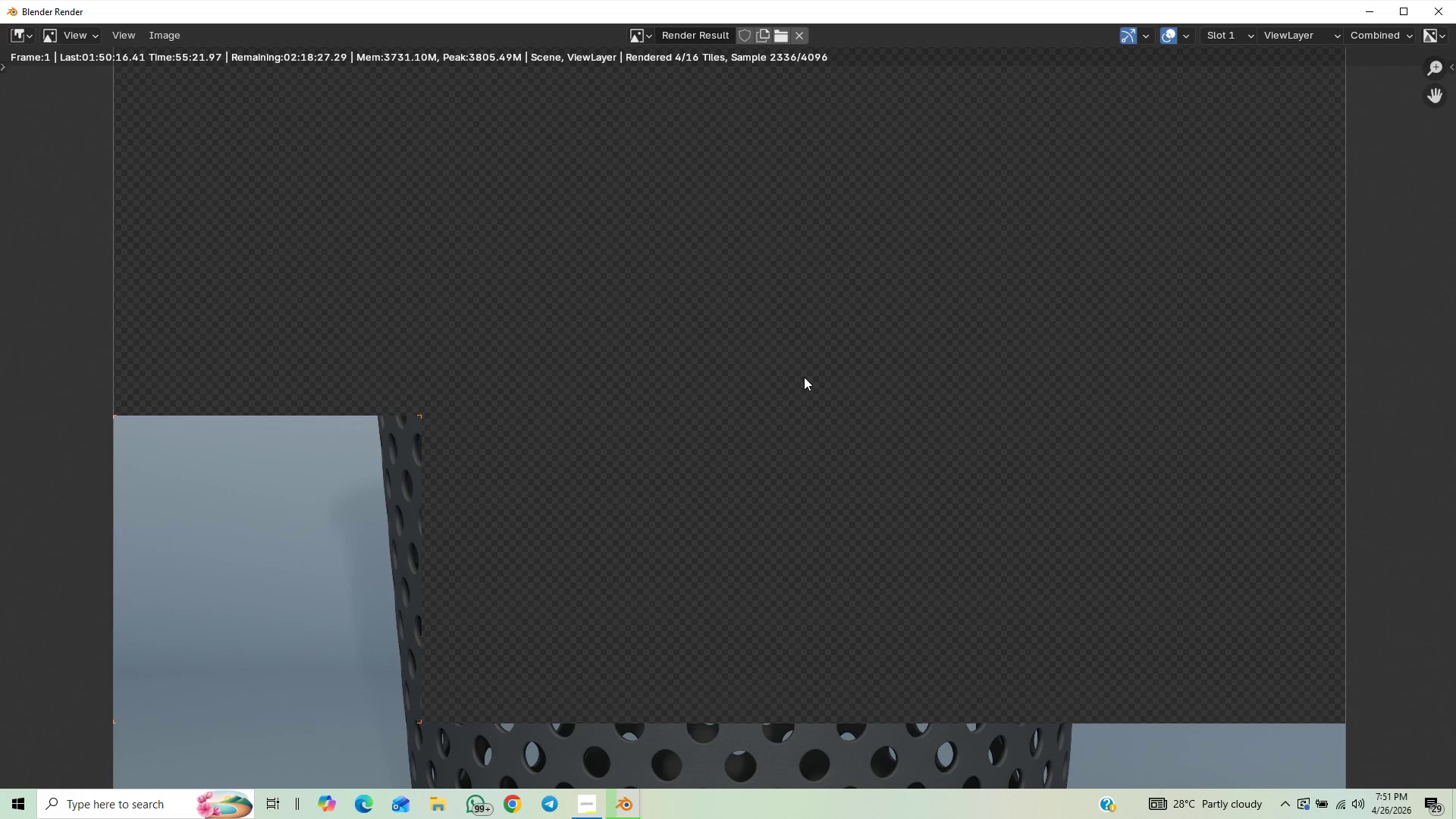 
scroll: coordinate [804, 377], scroll_direction: up, amount: 1.0
 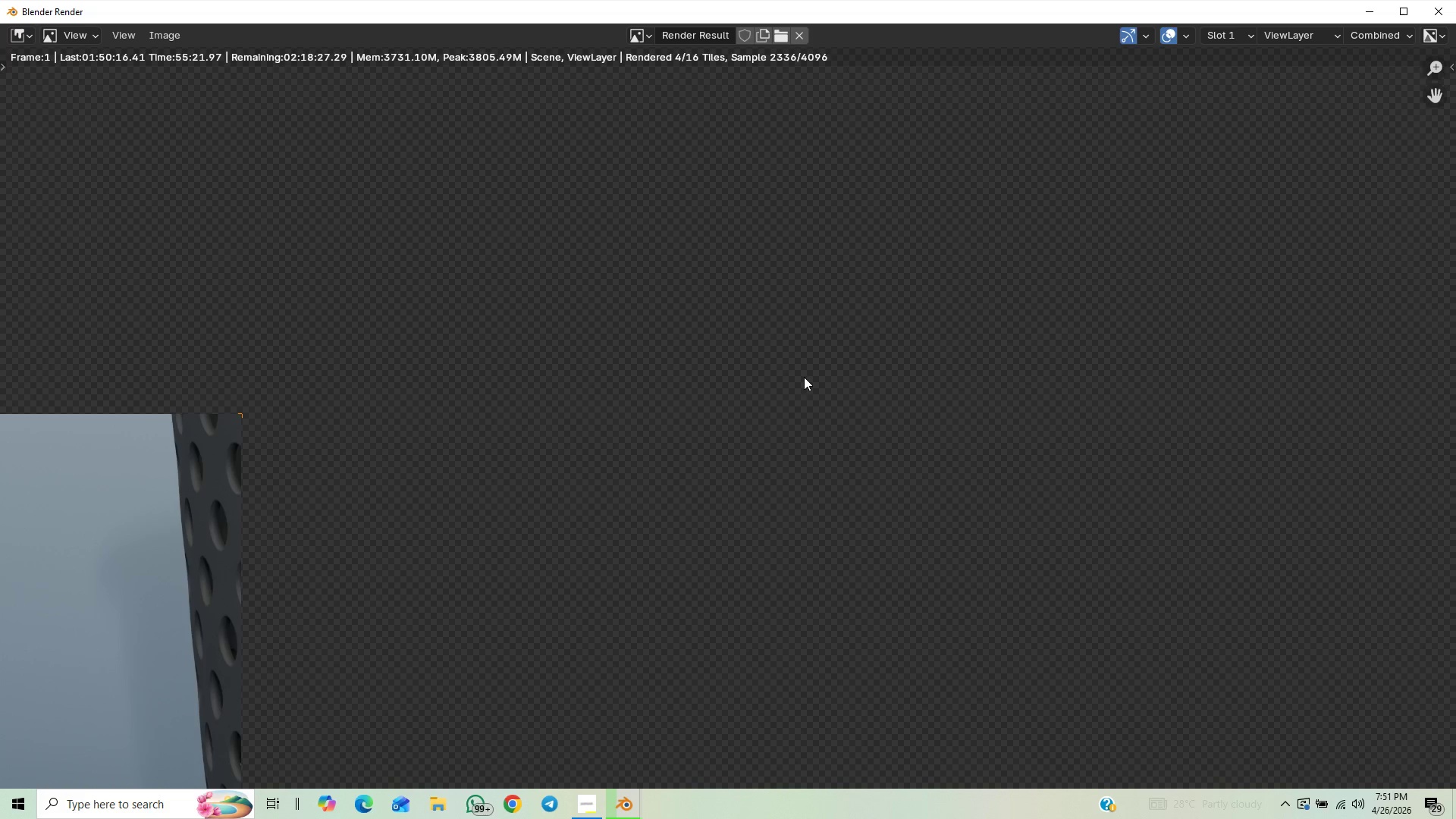 
scroll: coordinate [637, 449], scroll_direction: down, amount: 4.0
 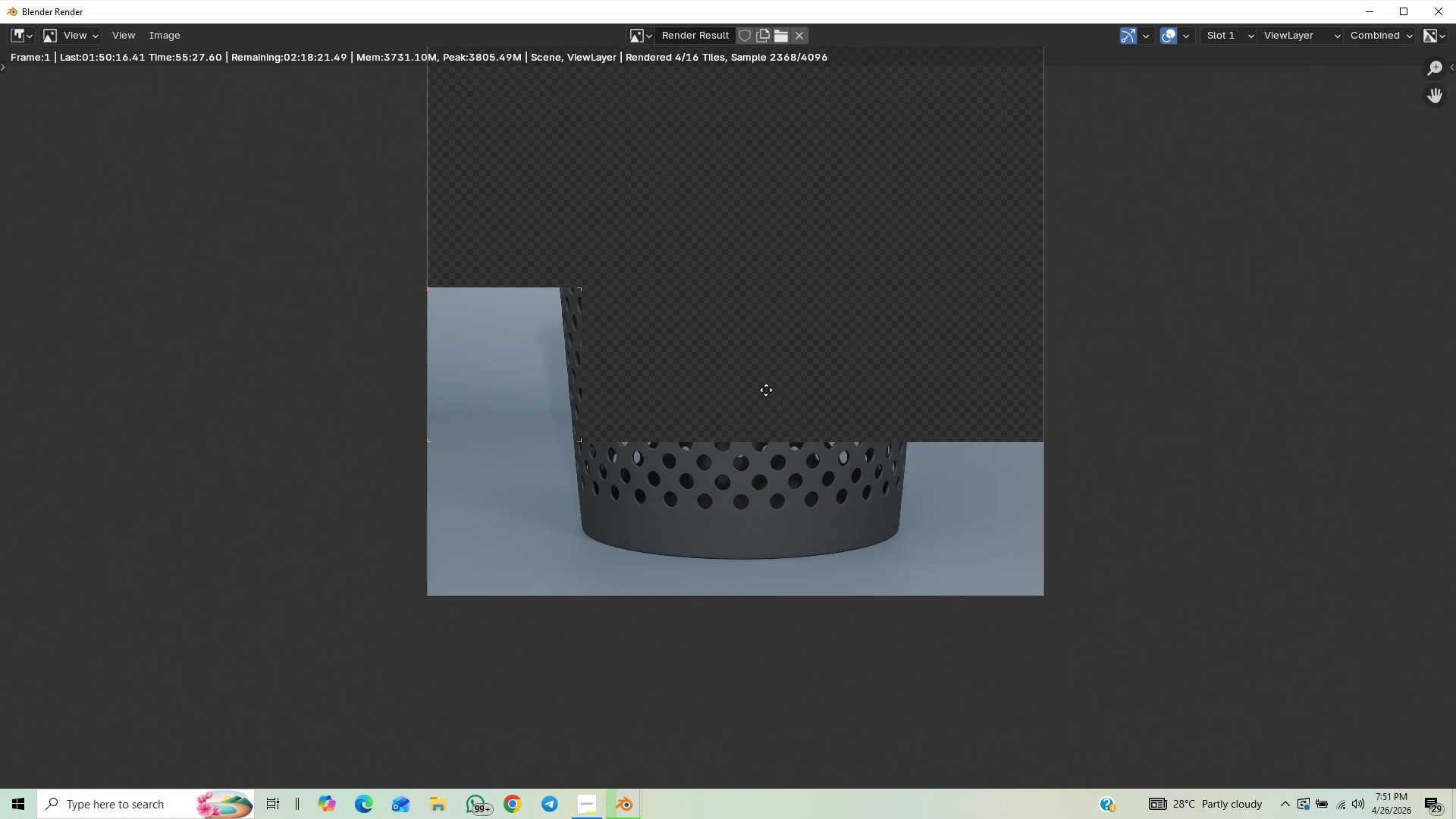 
scroll: coordinate [741, 395], scroll_direction: up, amount: 8.0
 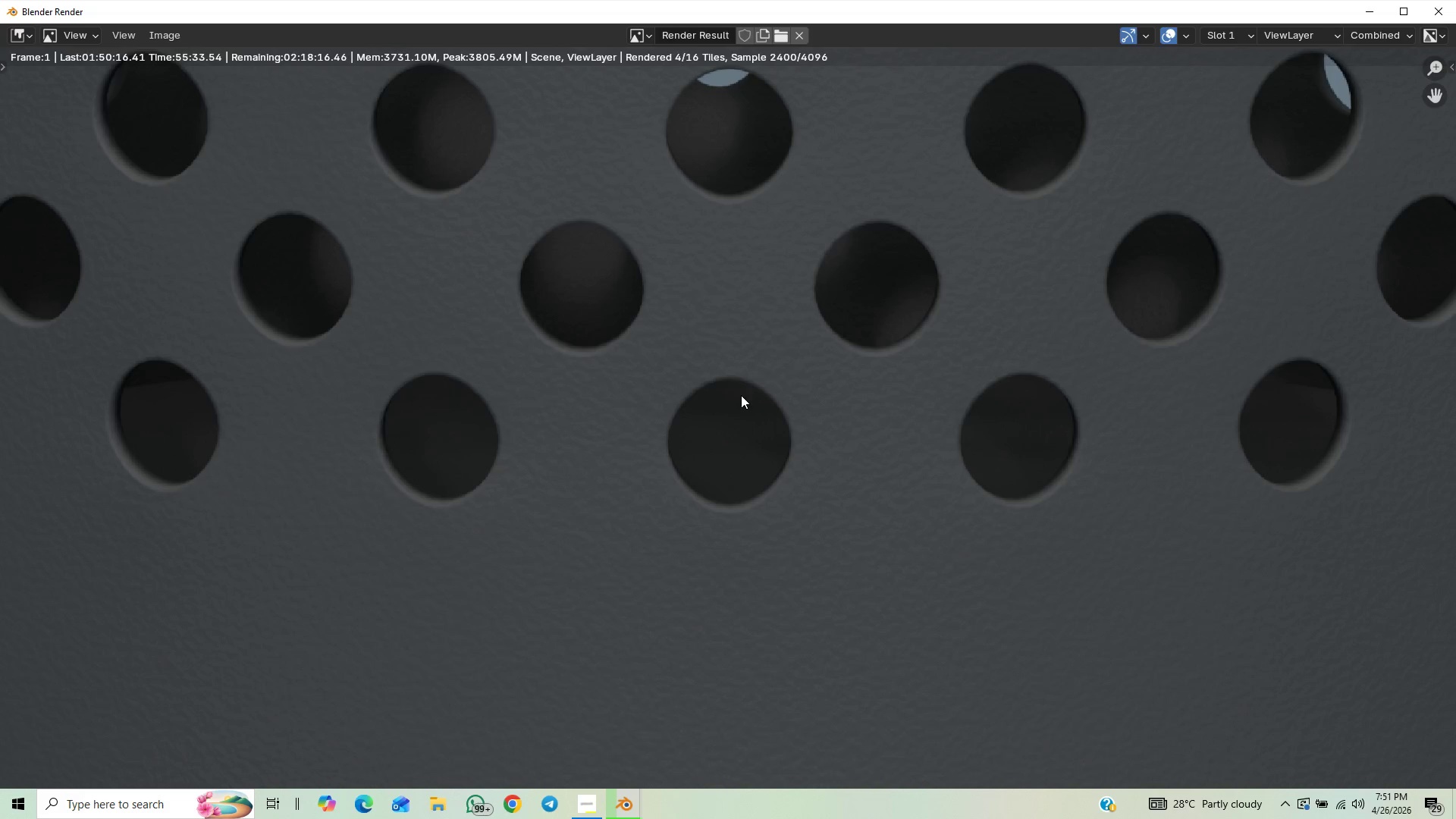 
scroll: coordinate [737, 384], scroll_direction: down, amount: 5.0
 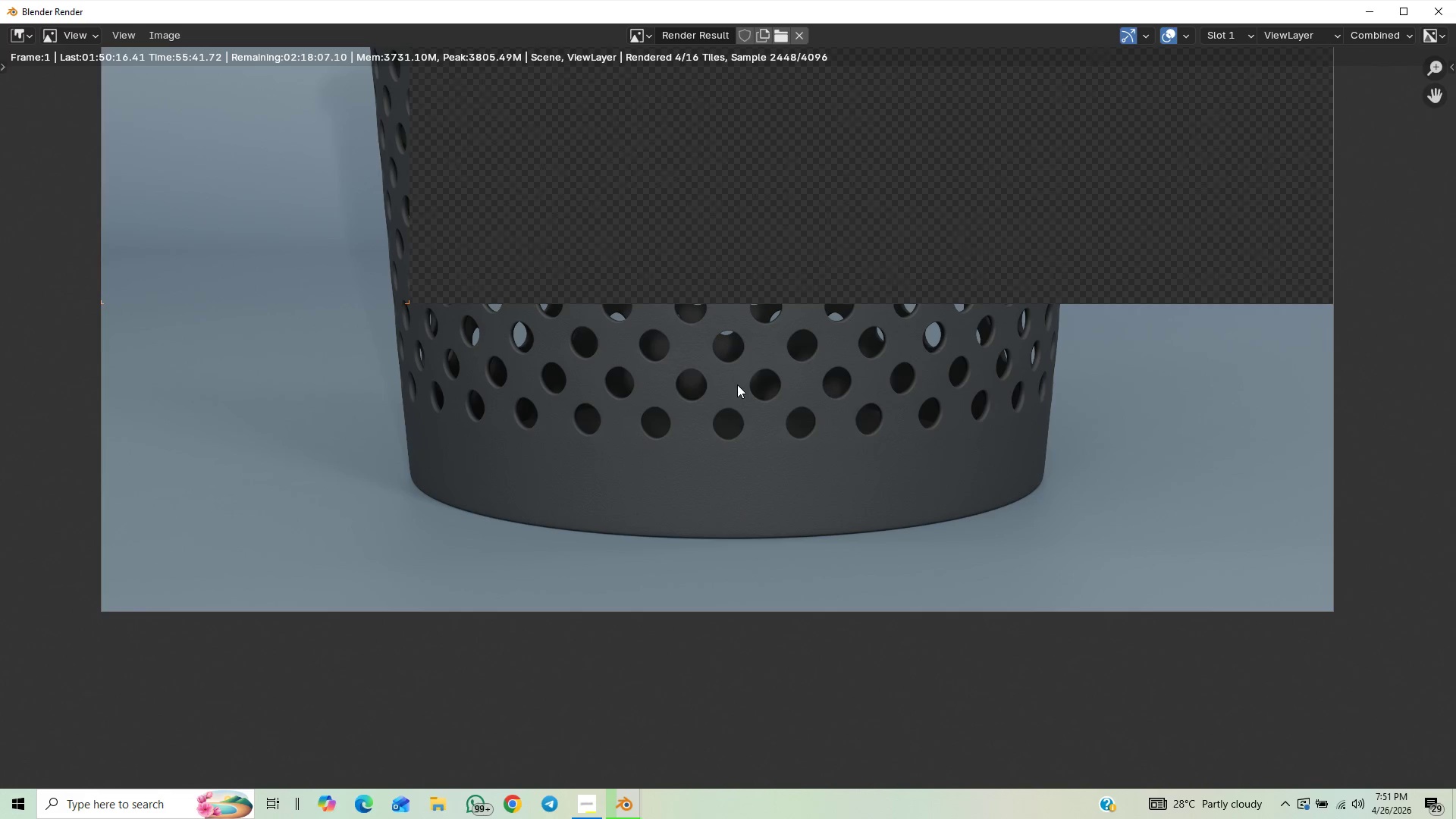 
scroll: coordinate [738, 391], scroll_direction: down, amount: 4.0
 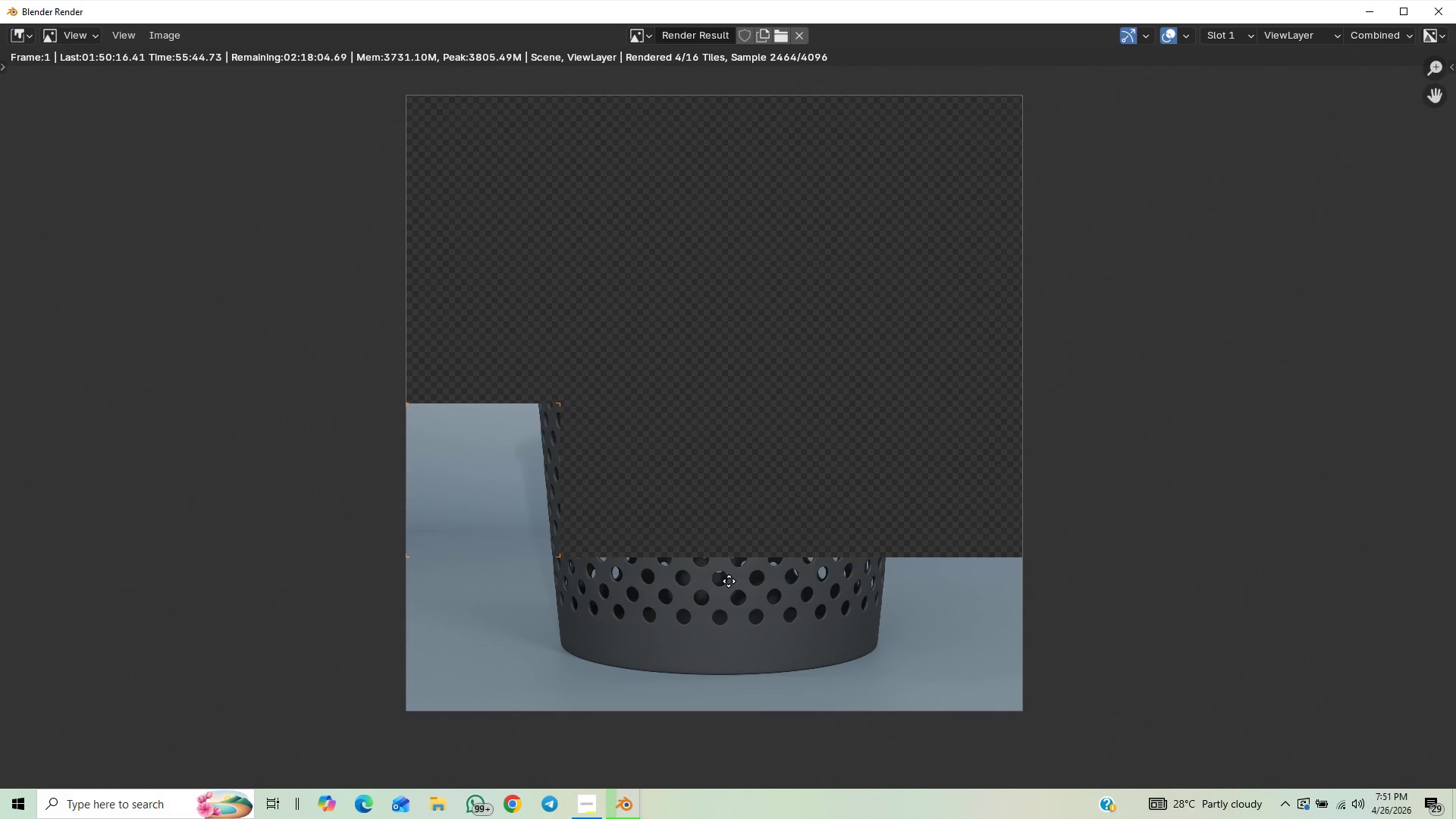 
wait(5.38)
 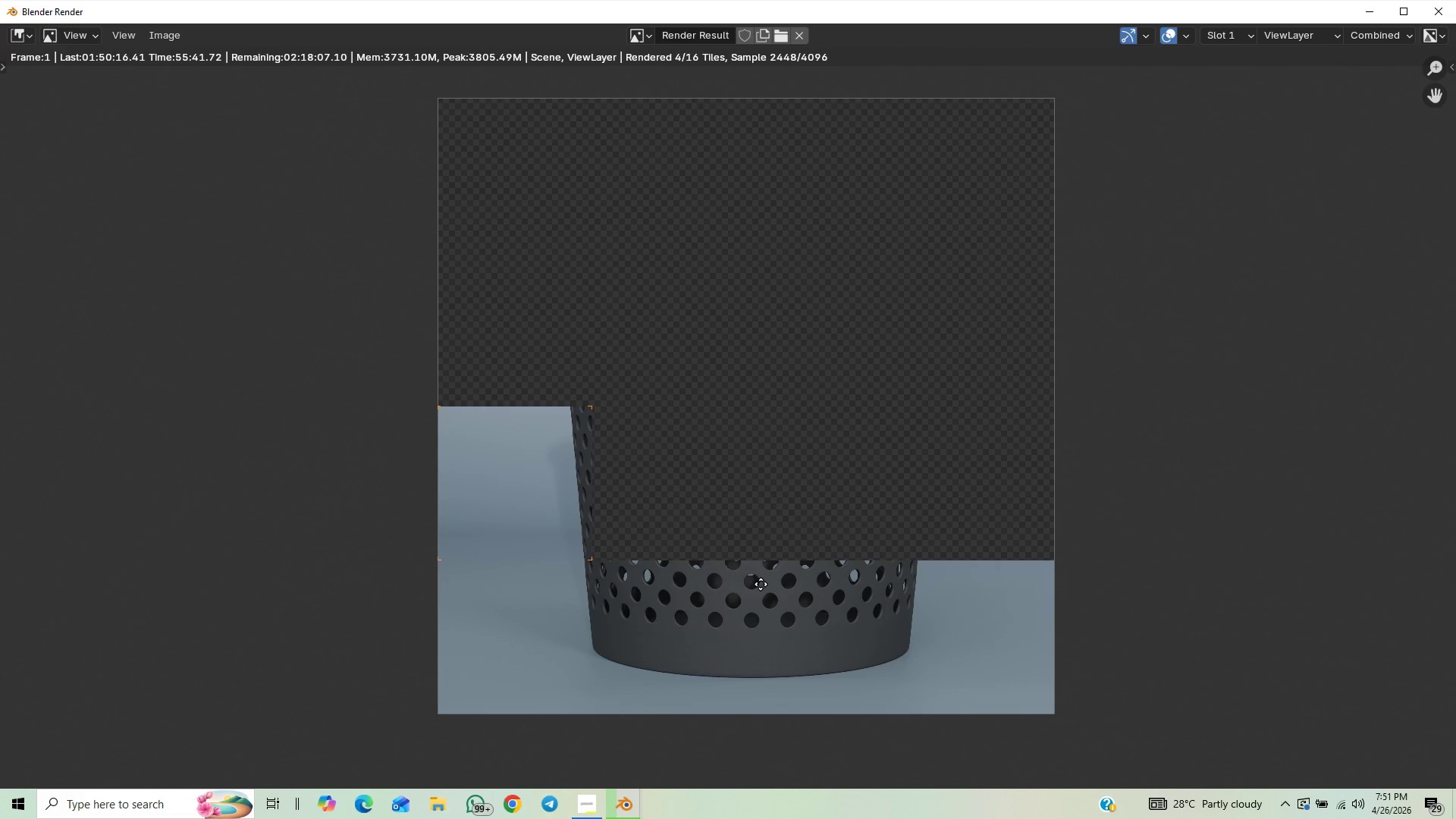 
scroll: coordinate [734, 581], scroll_direction: down, amount: 1.0
 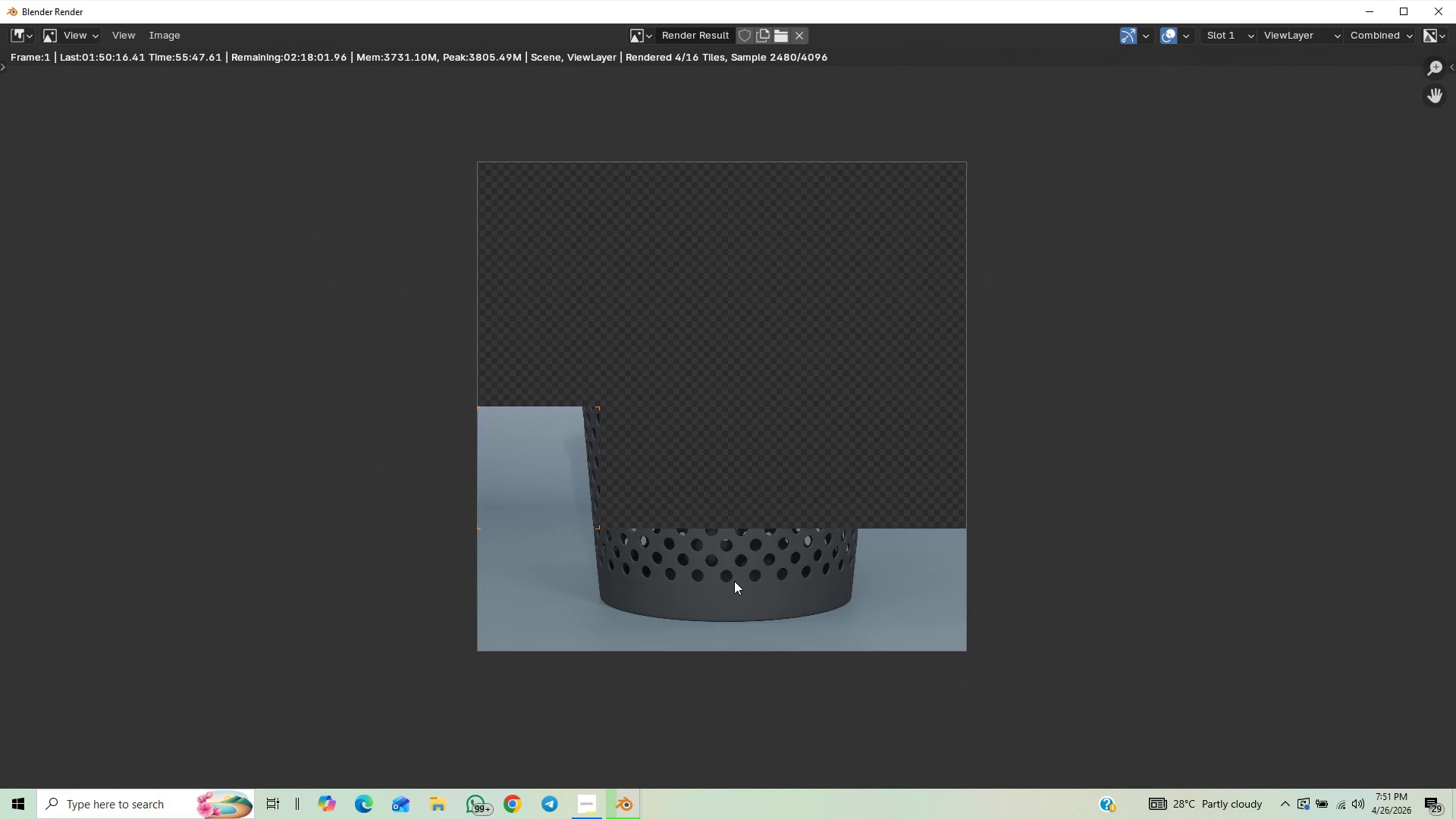 
scroll: coordinate [734, 581], scroll_direction: up, amount: 1.0
 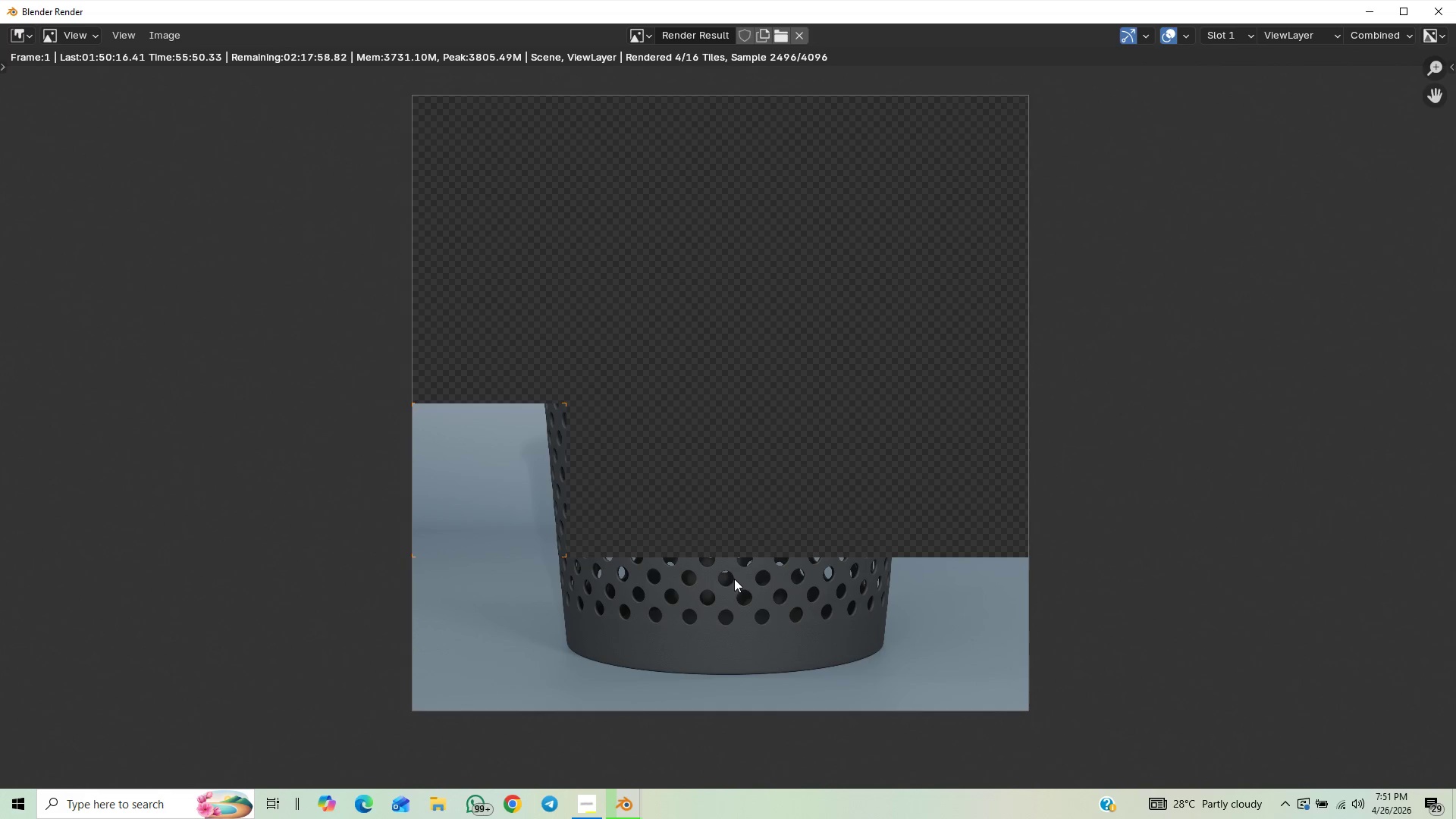 
scroll: coordinate [734, 579], scroll_direction: down, amount: 1.0
 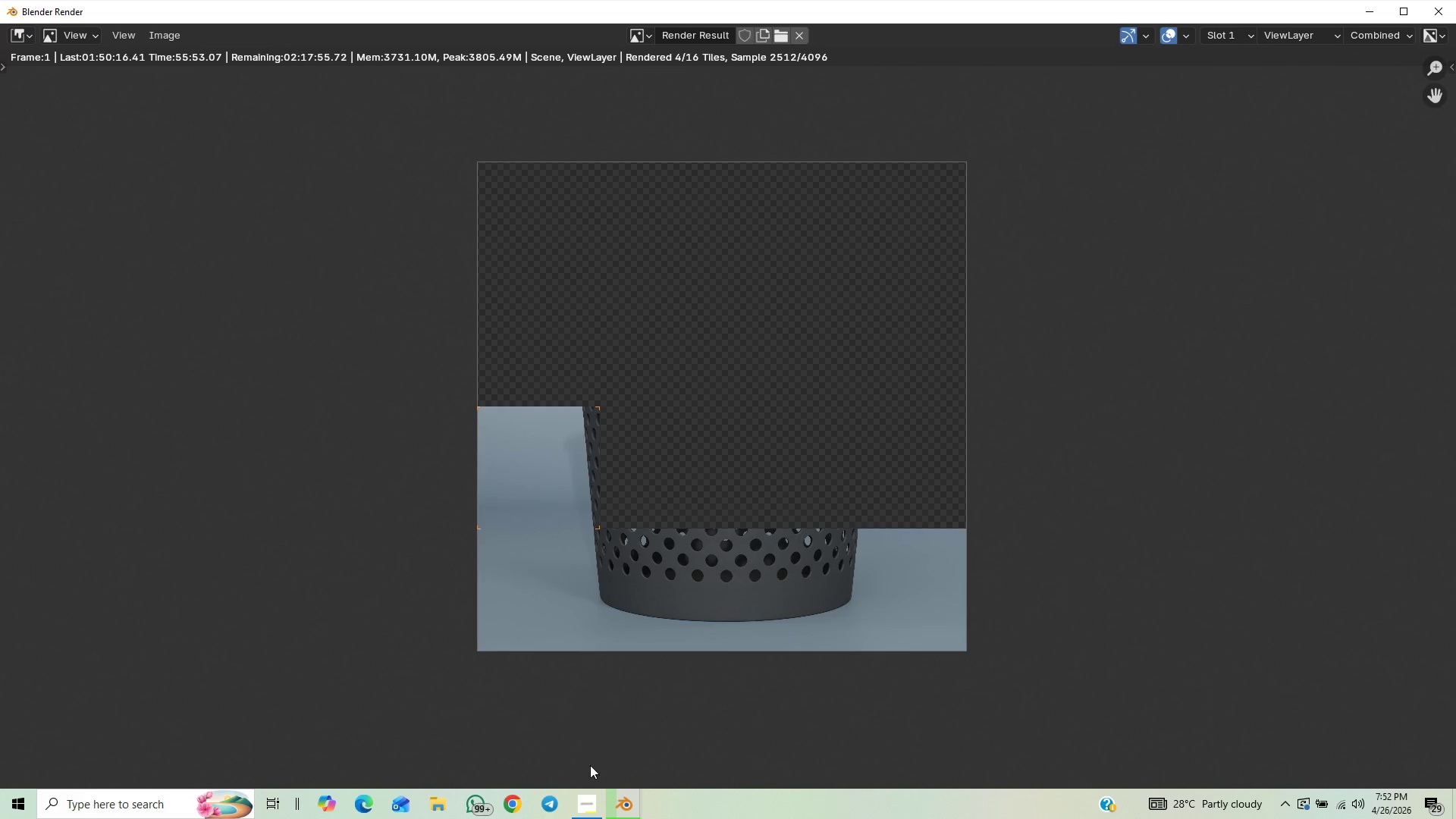 
left_click([579, 808])